 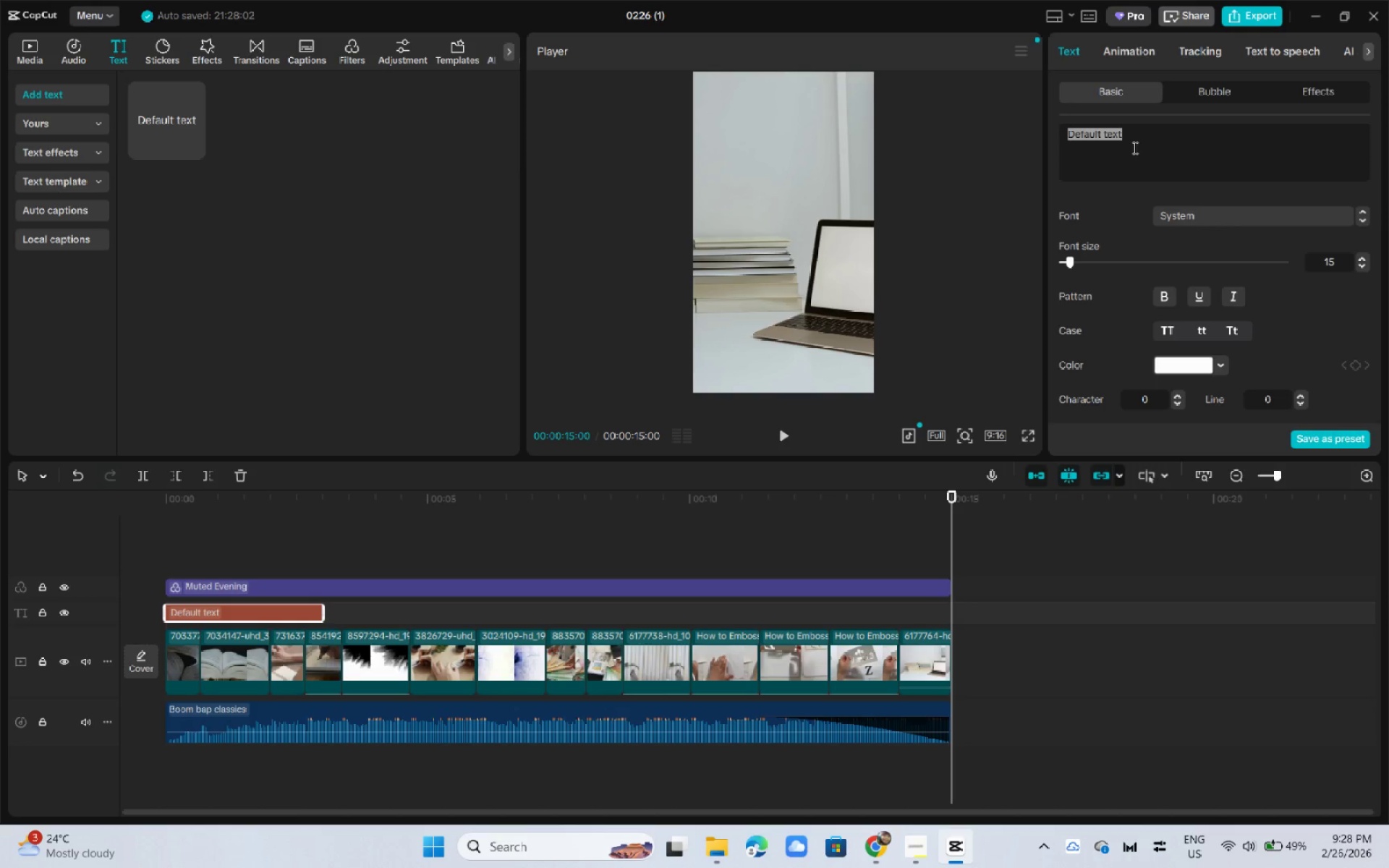 
key(Control+V)
 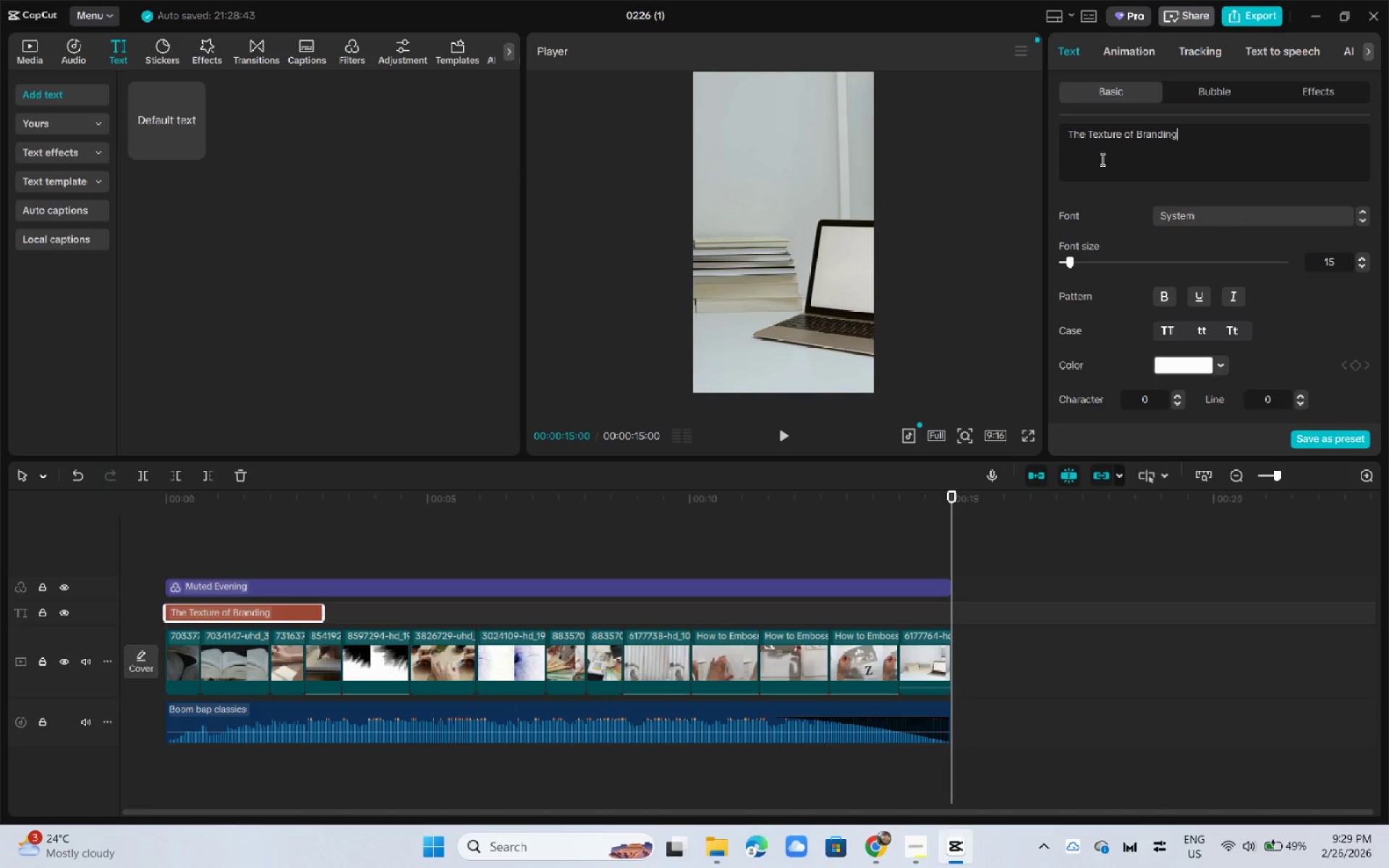 
wait(29.01)
 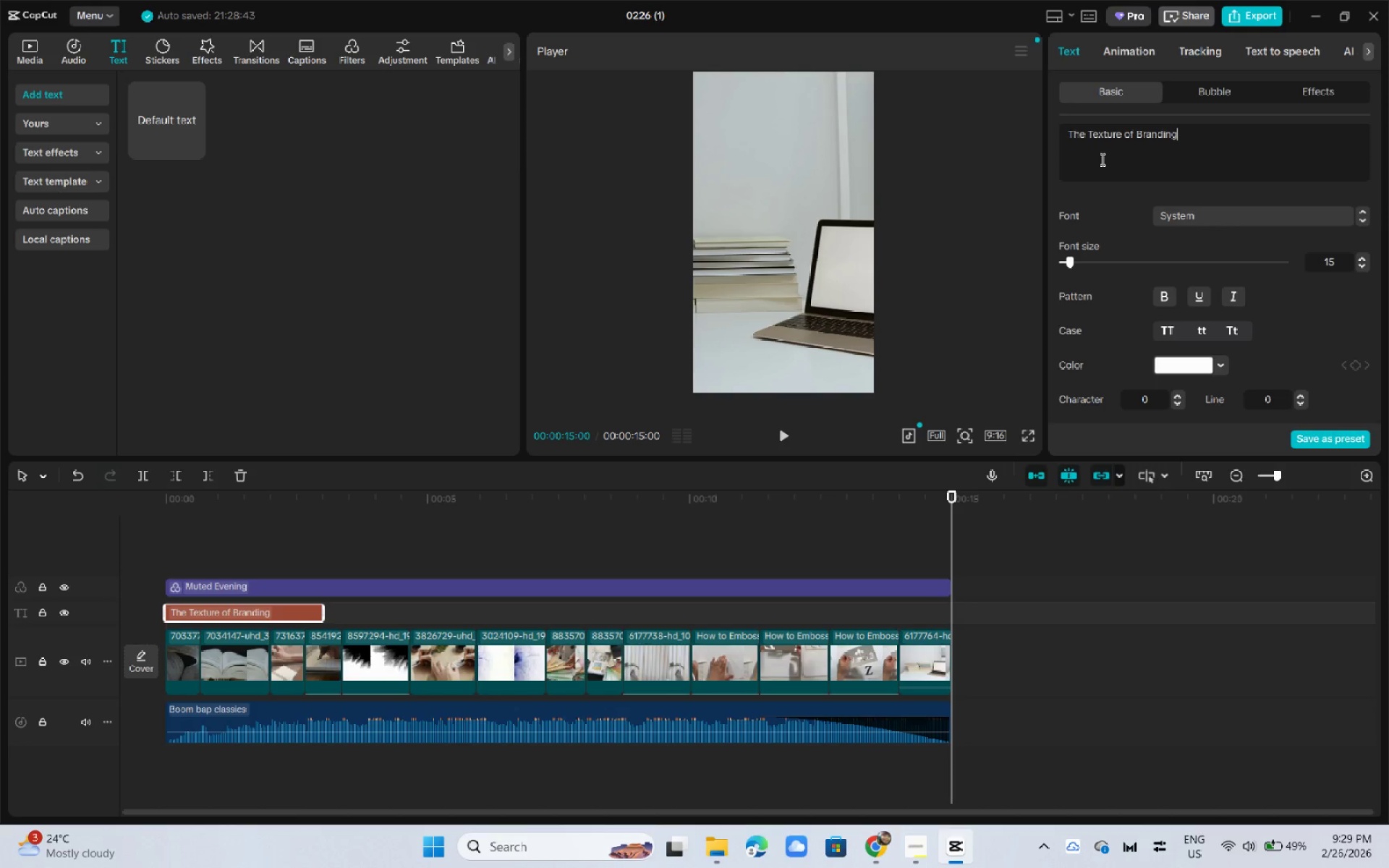 
left_click_drag(start_coordinate=[183, 521], to_coordinate=[143, 513])
 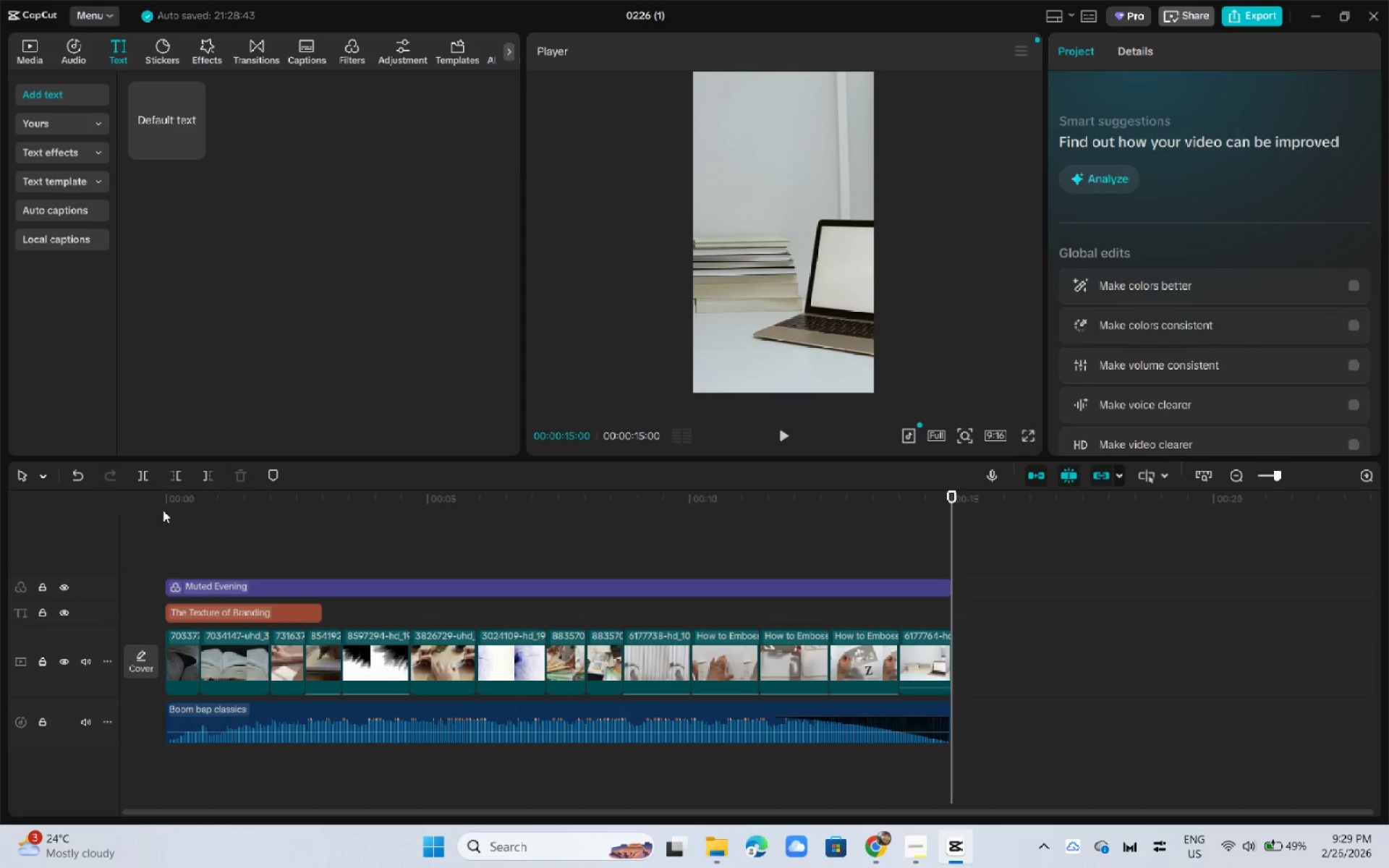 
left_click_drag(start_coordinate=[187, 509], to_coordinate=[142, 509])
 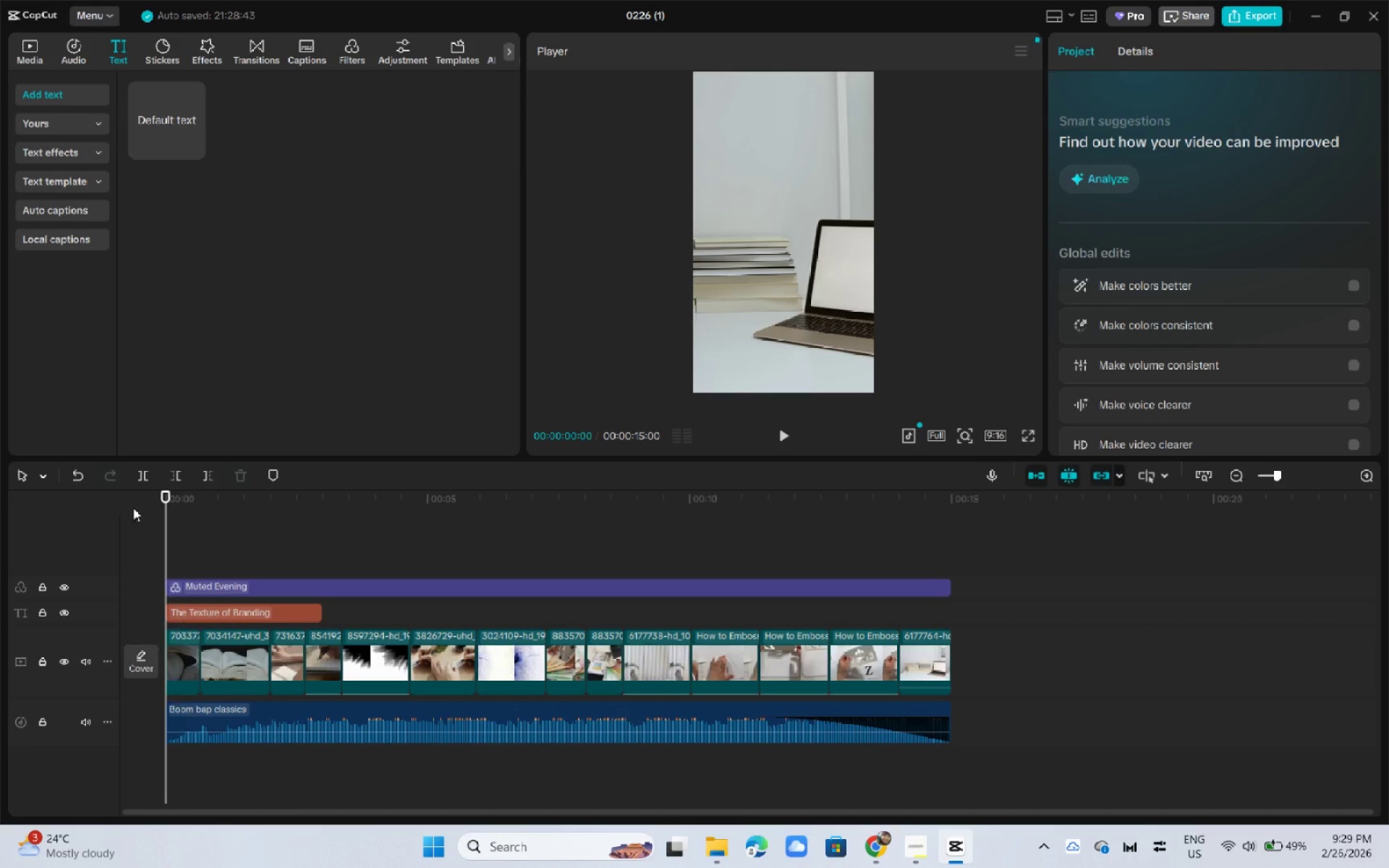 
key(Space)
 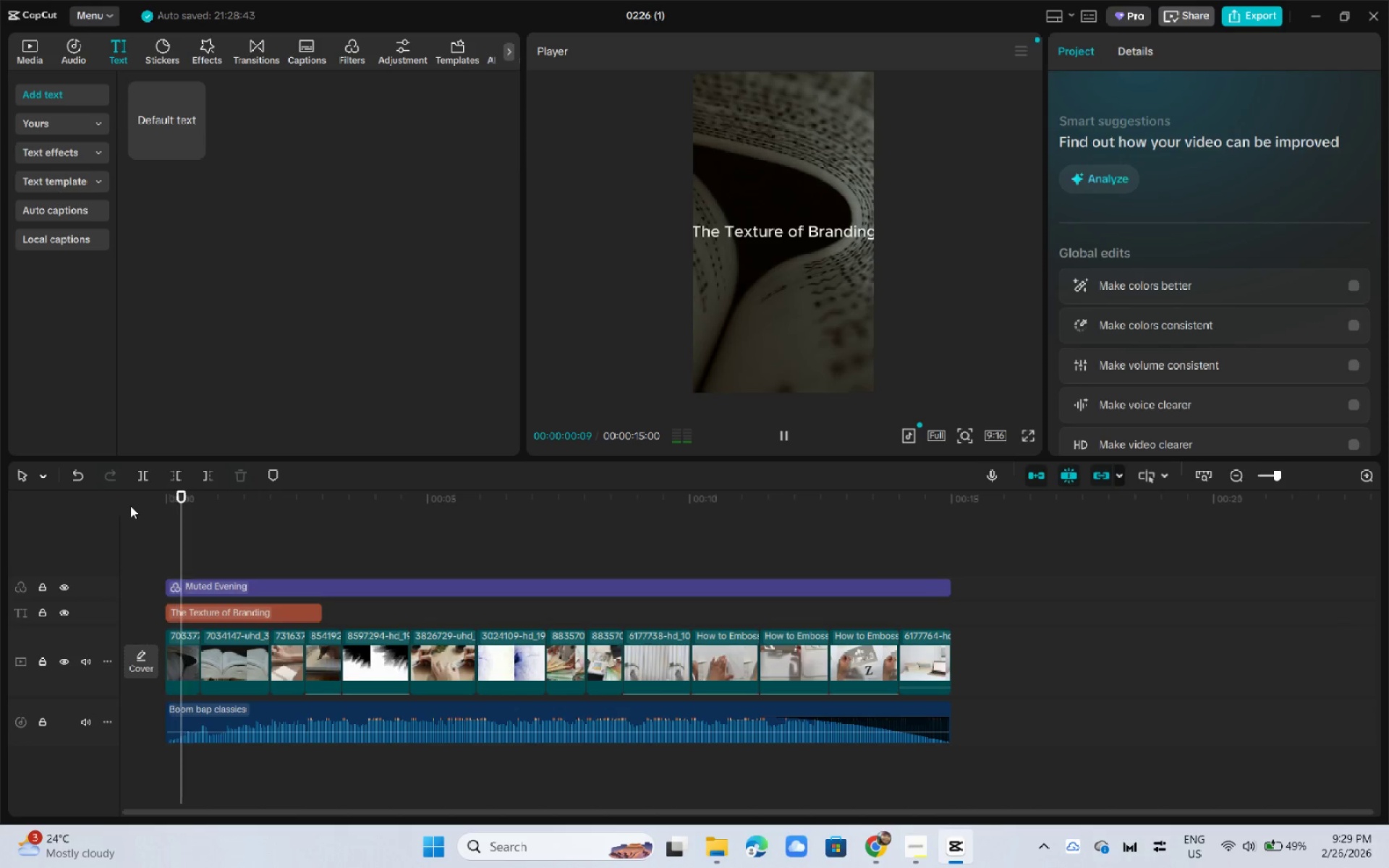 
key(Space)
 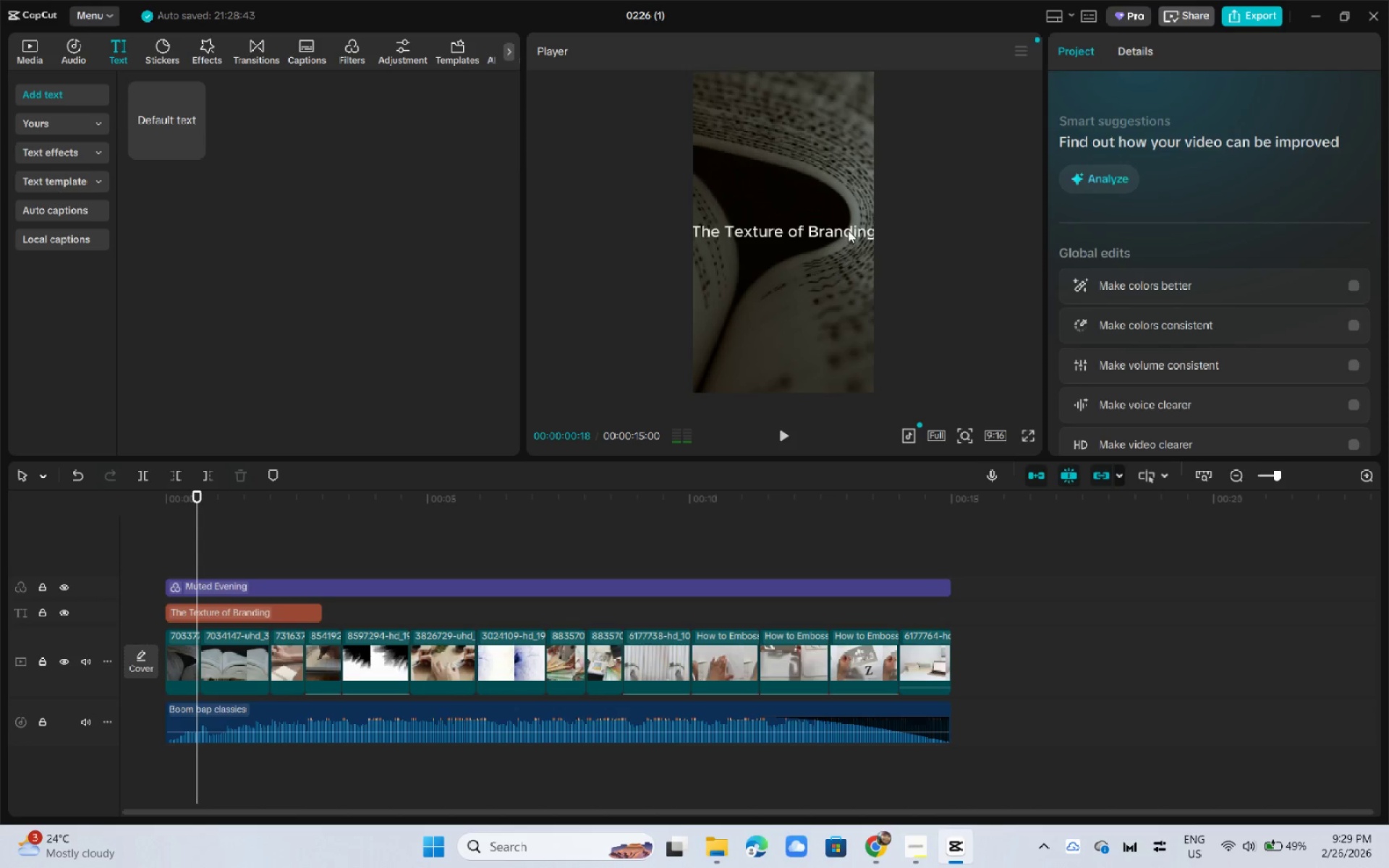 
left_click([855, 229])
 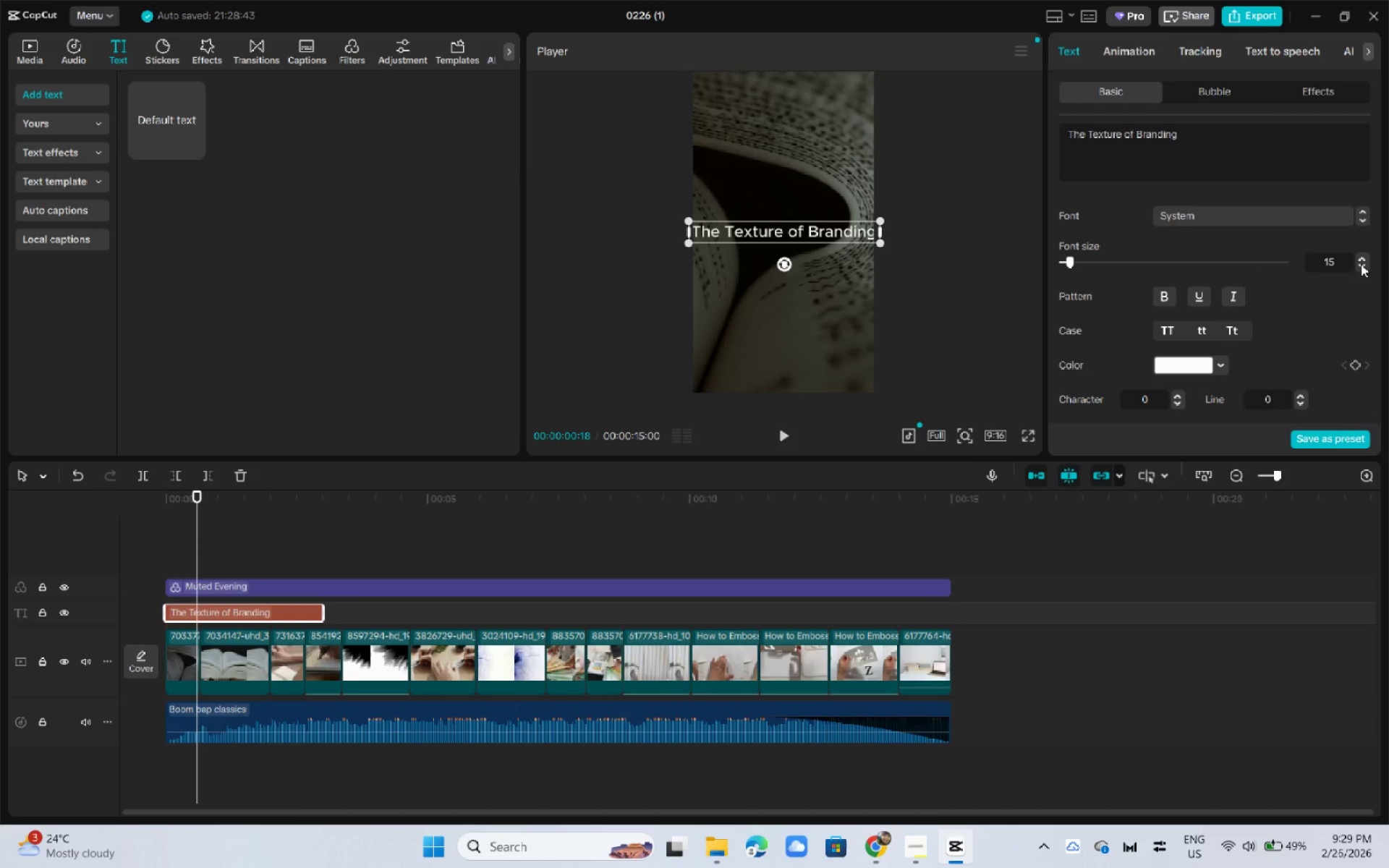 
double_click([1362, 268])
 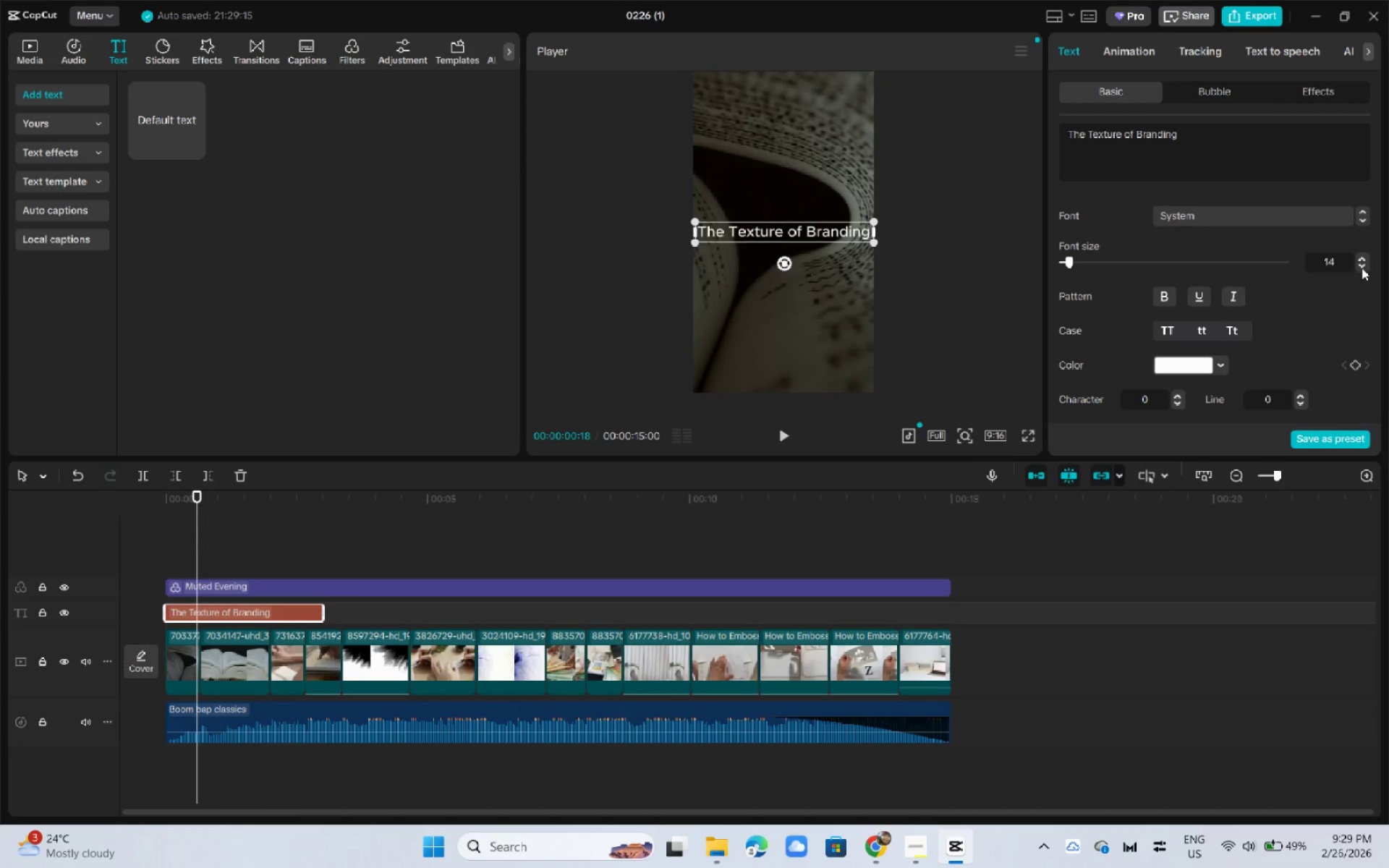 
triple_click([1362, 268])
 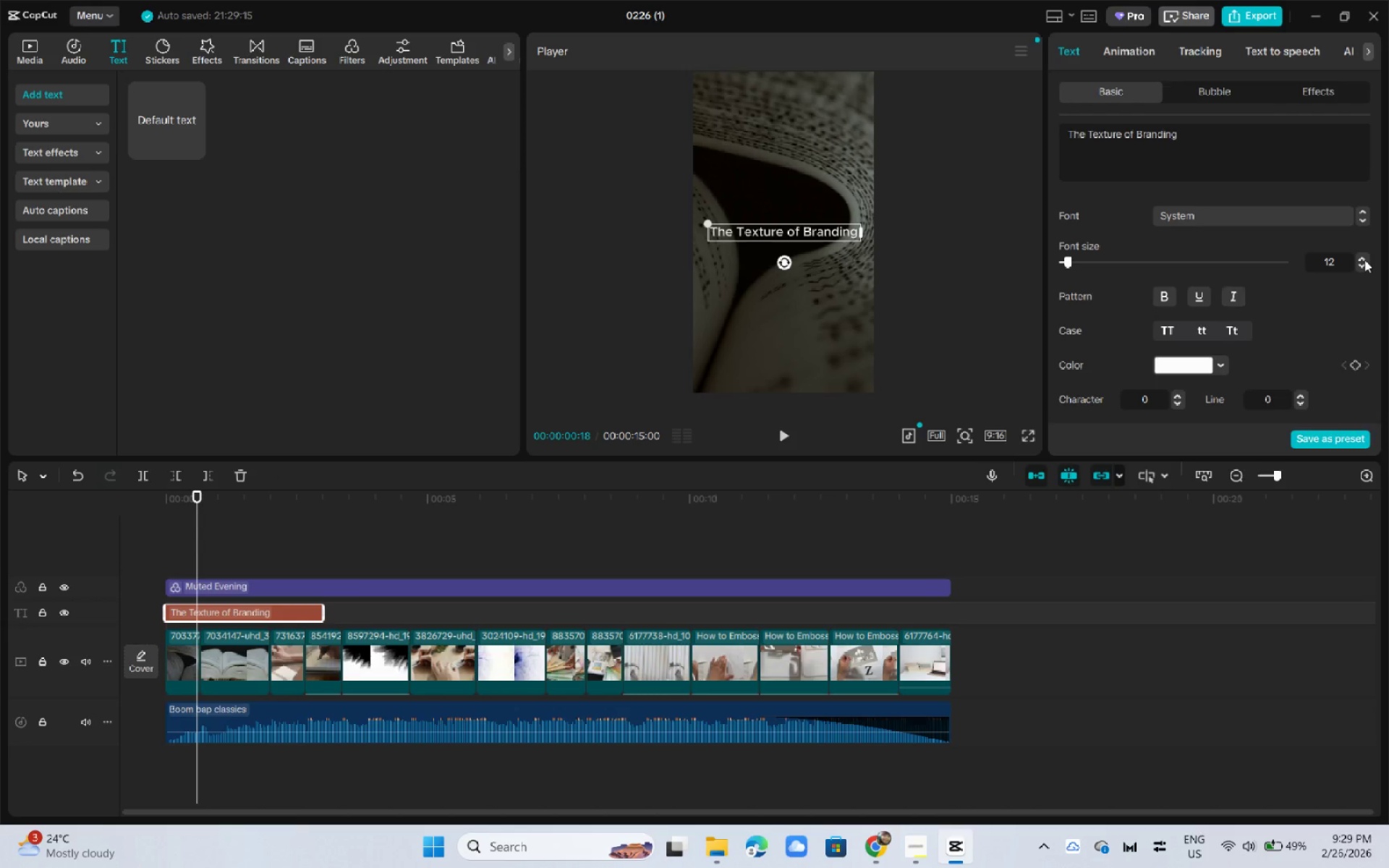 
key(Space)
 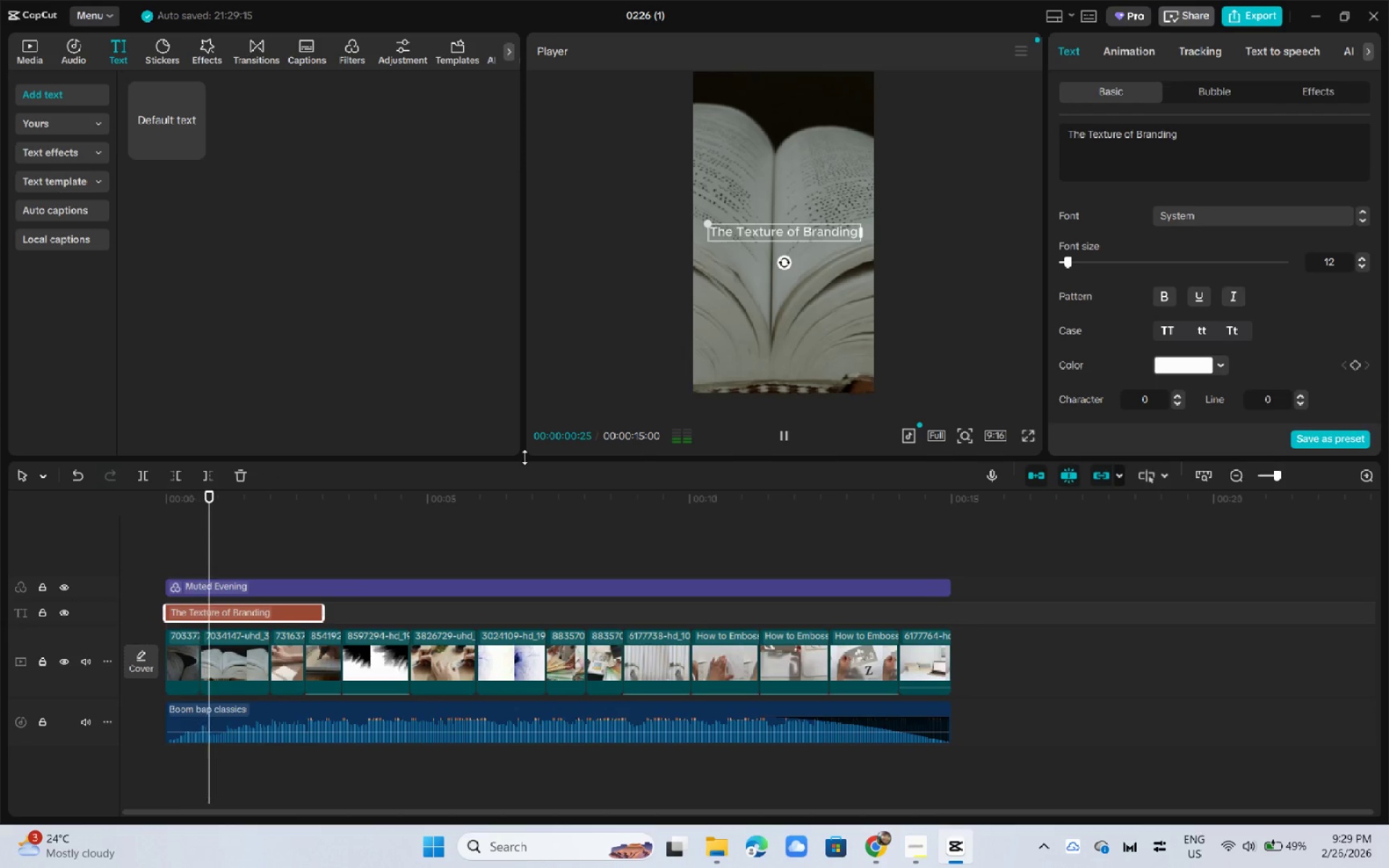 
key(Space)
 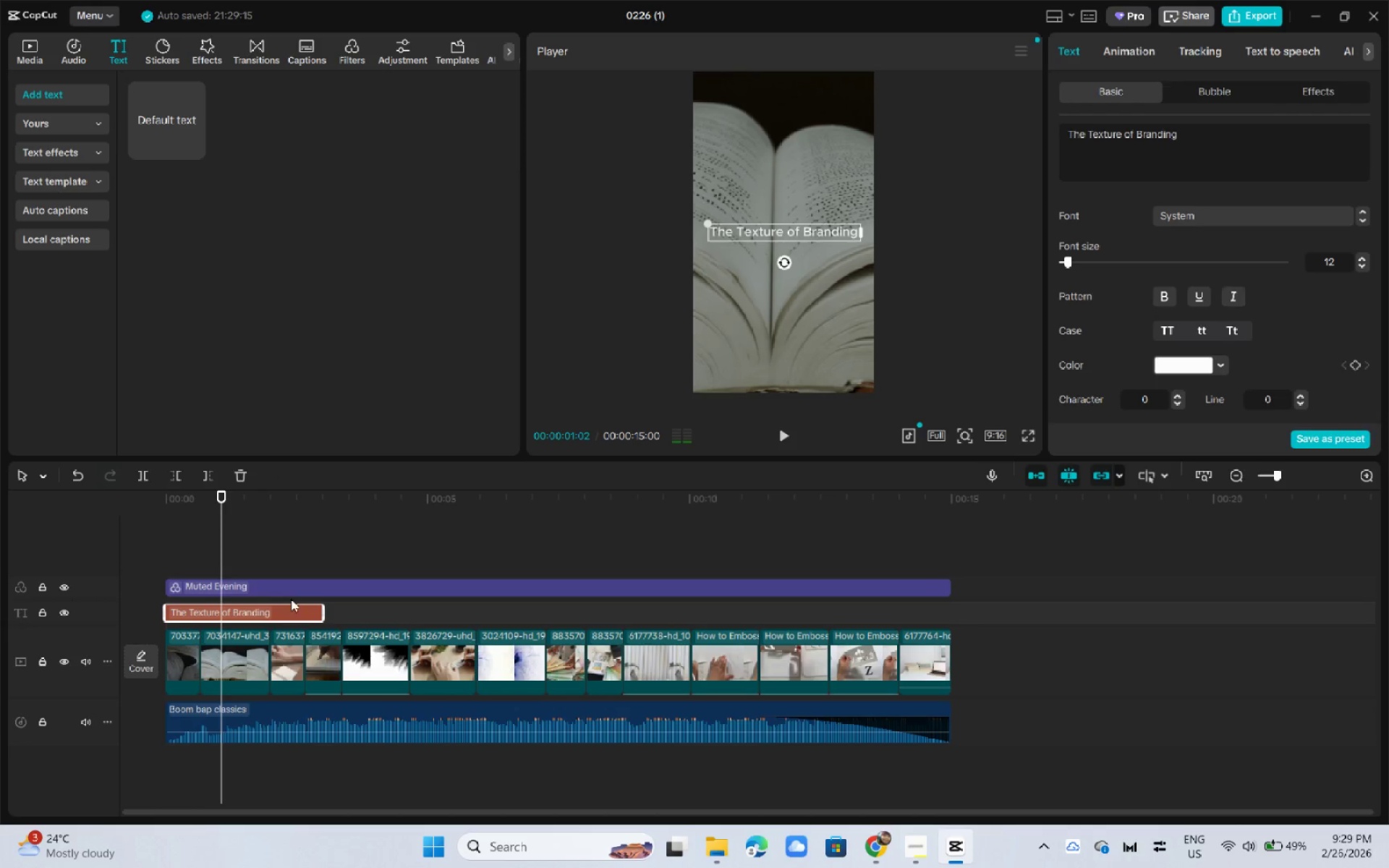 
key(Space)
 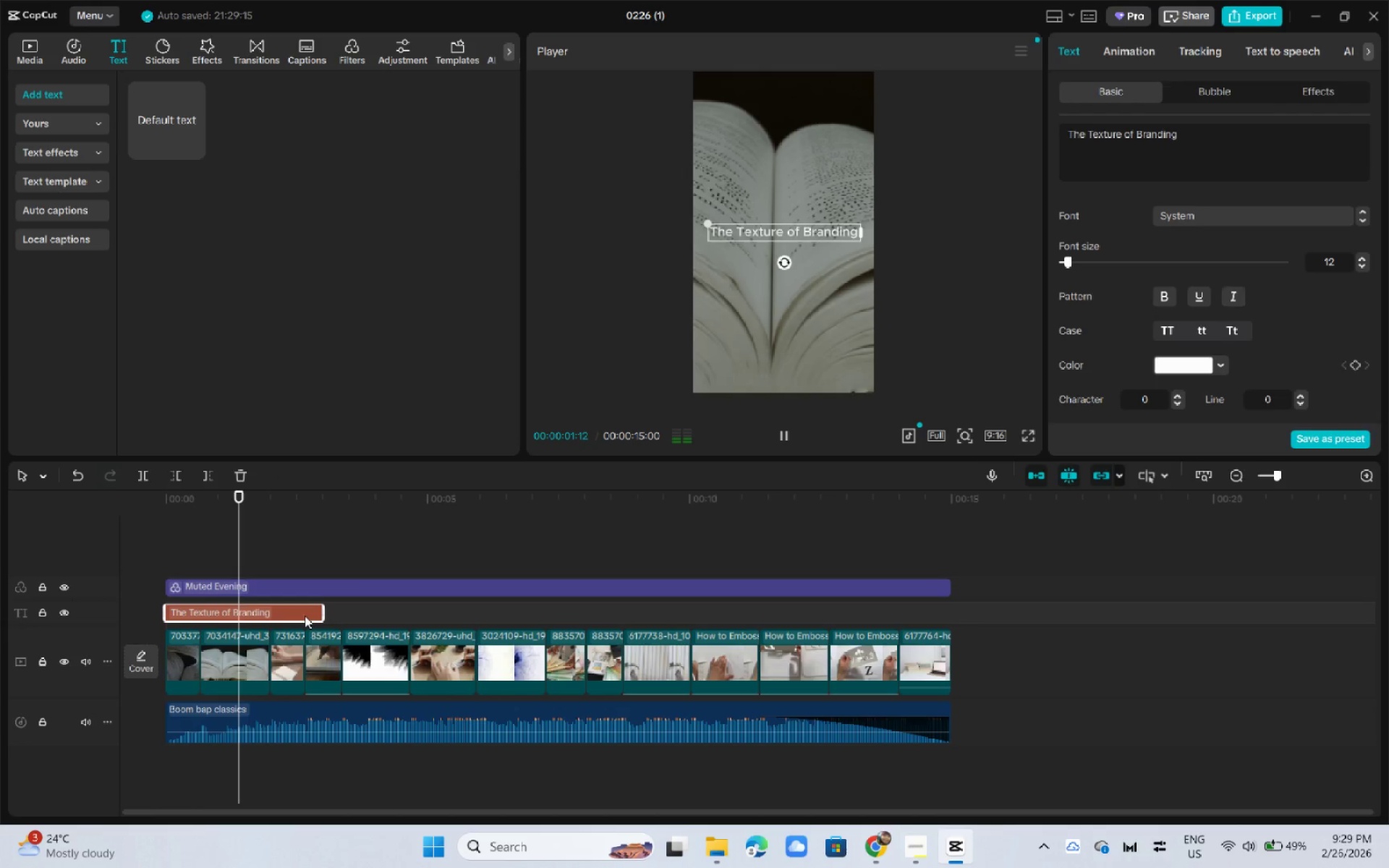 
key(Space)
 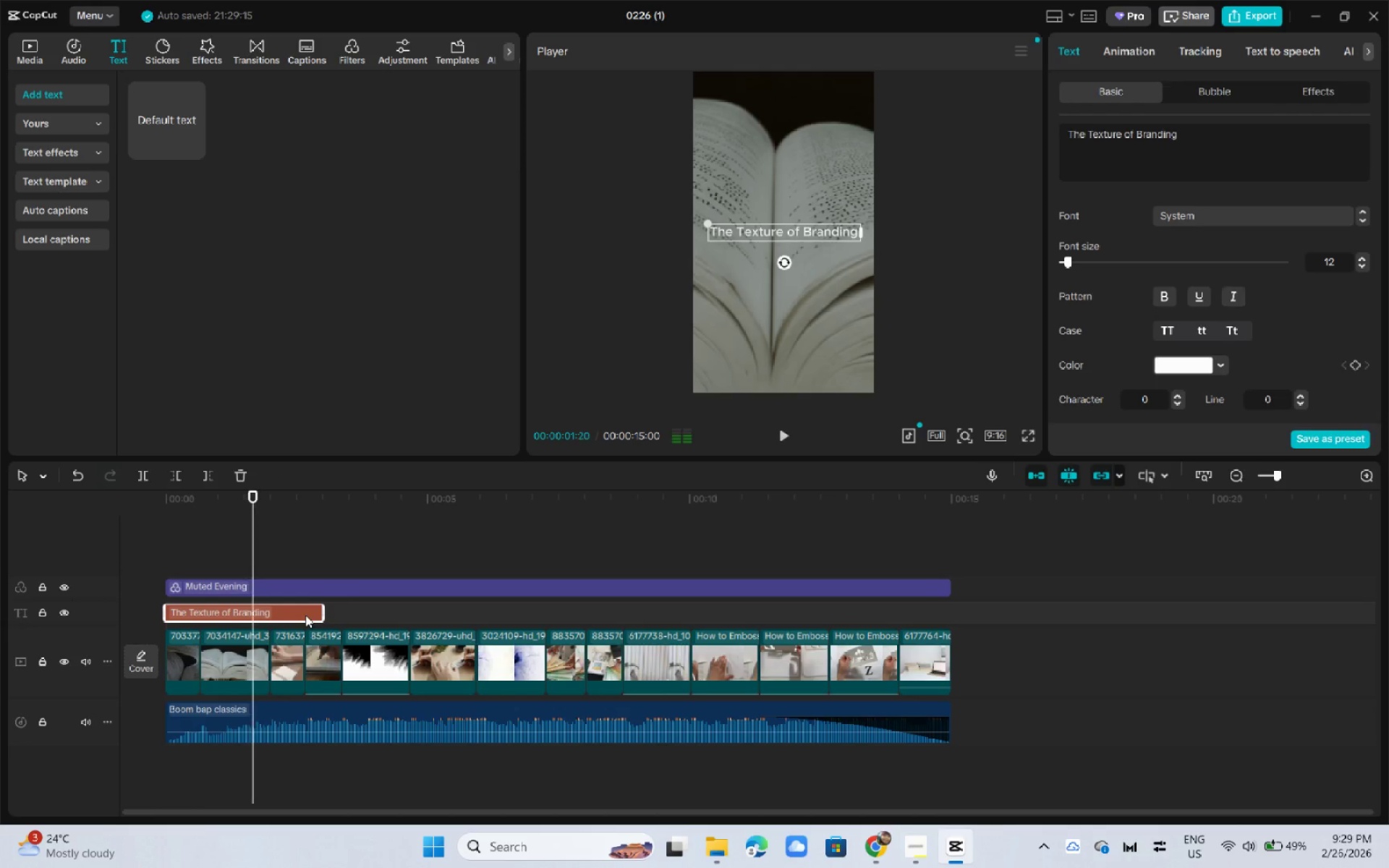 
left_click([305, 615])
 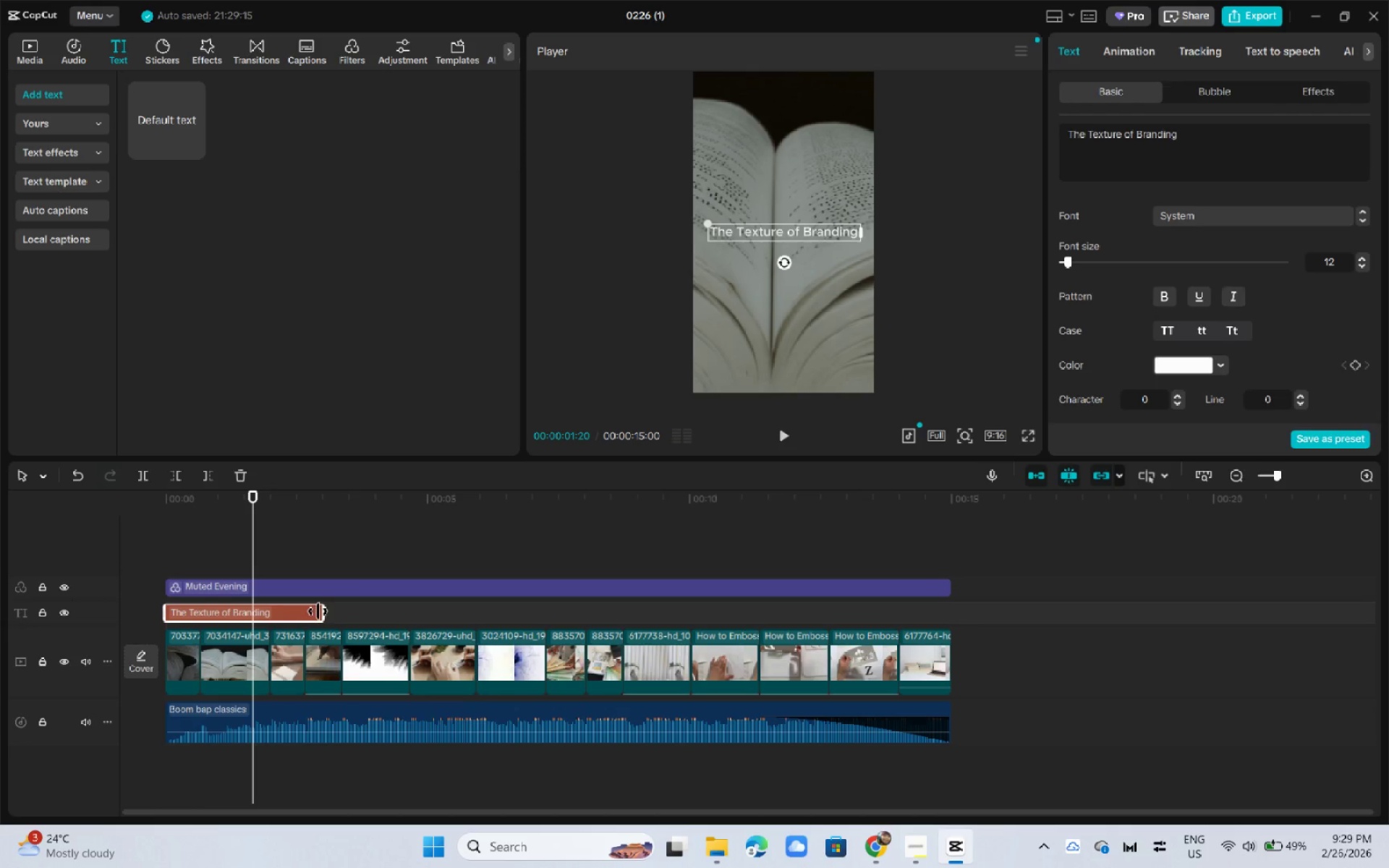 
left_click_drag(start_coordinate=[323, 610], to_coordinate=[266, 621])
 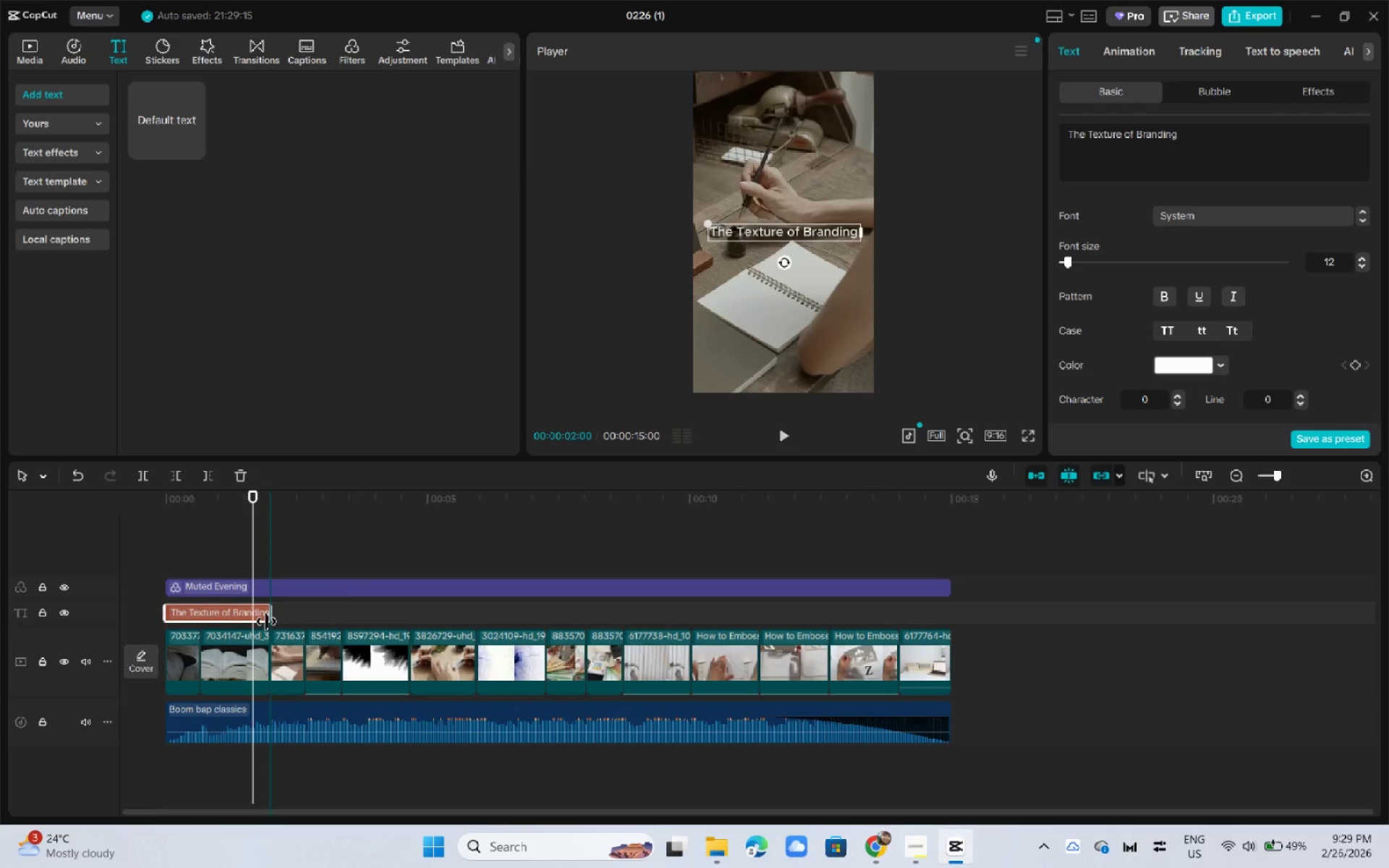 
key(Space)
 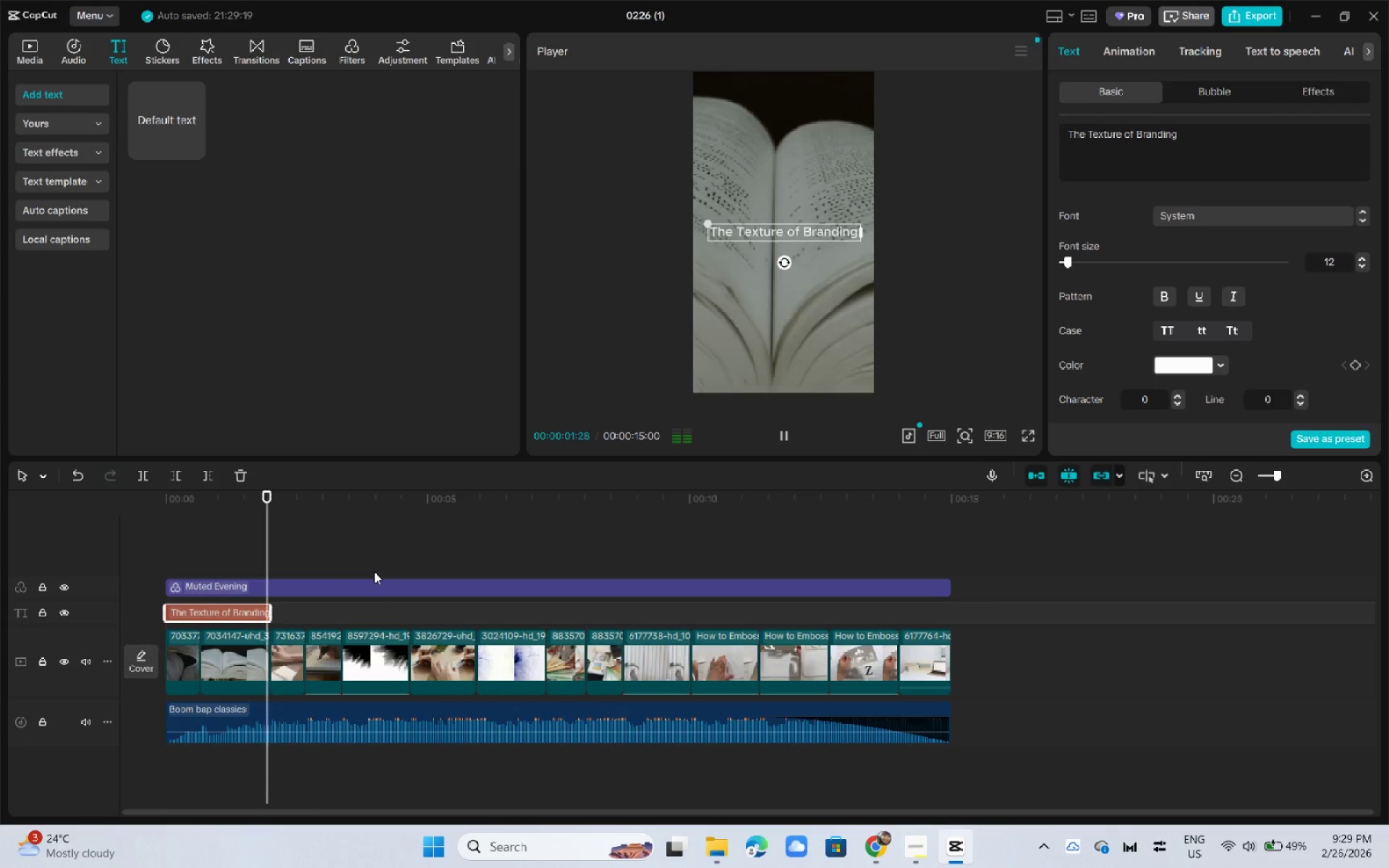 
key(Space)
 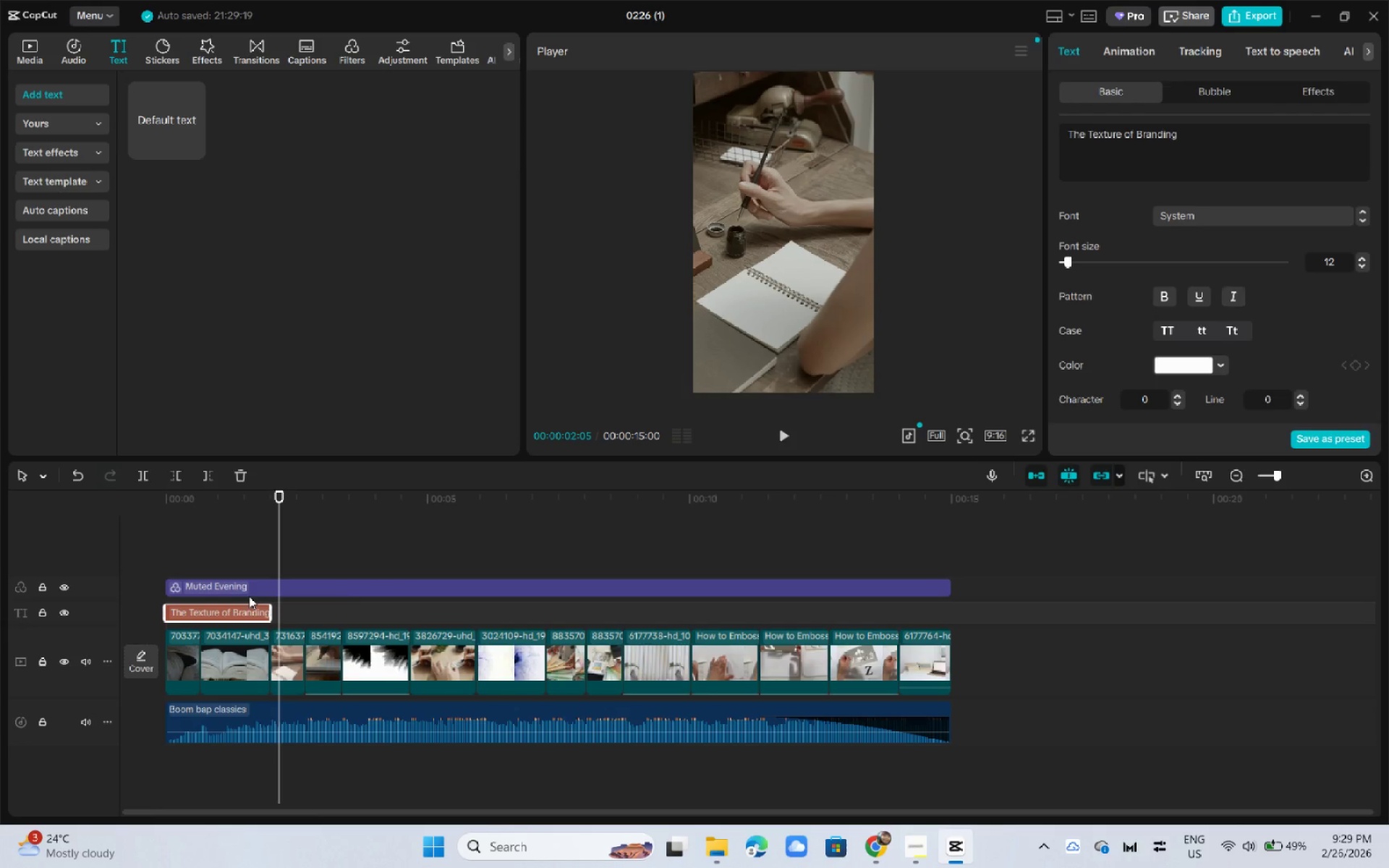 
left_click_drag(start_coordinate=[218, 529], to_coordinate=[194, 518])
 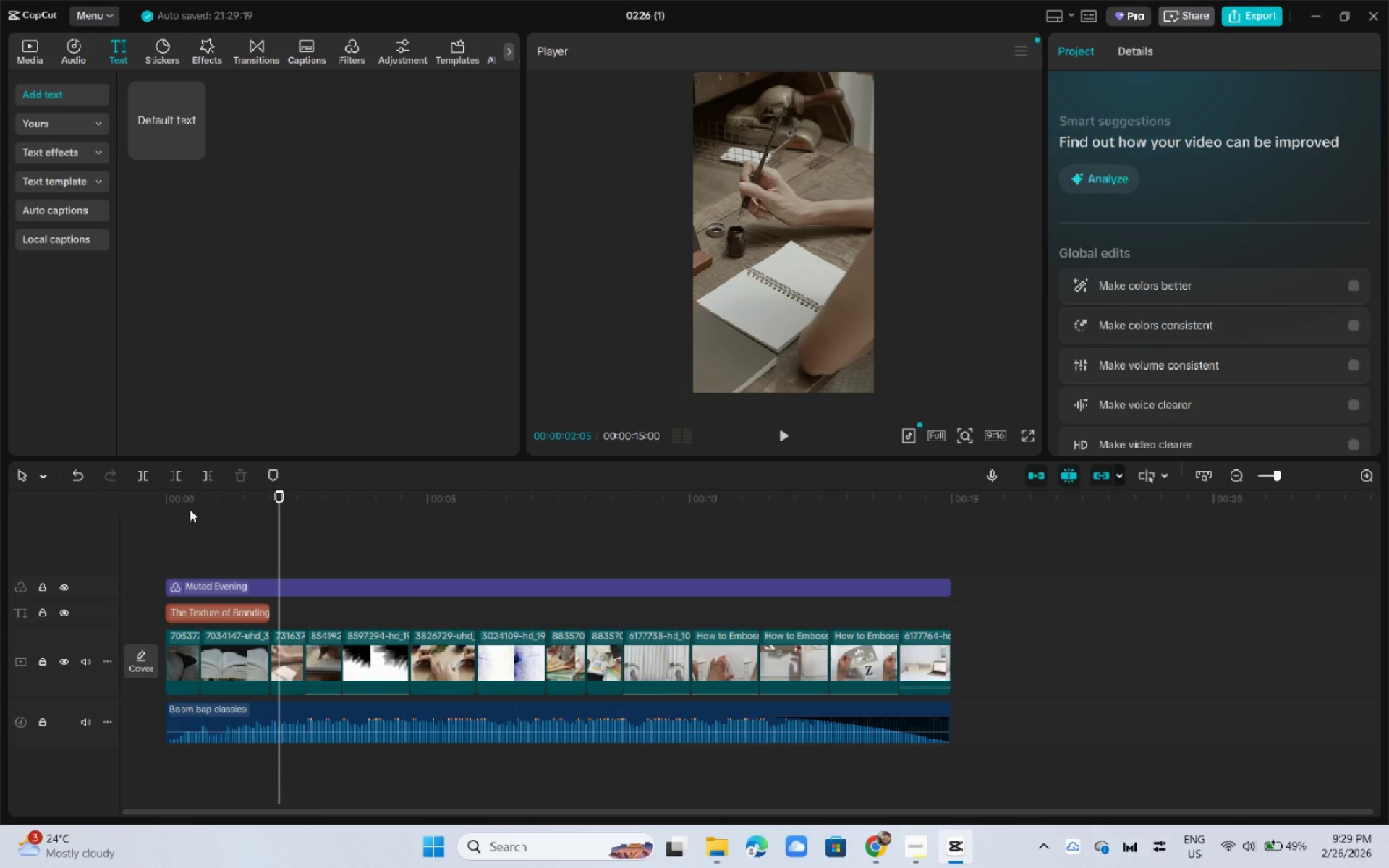 
left_click_drag(start_coordinate=[187, 503], to_coordinate=[119, 505])
 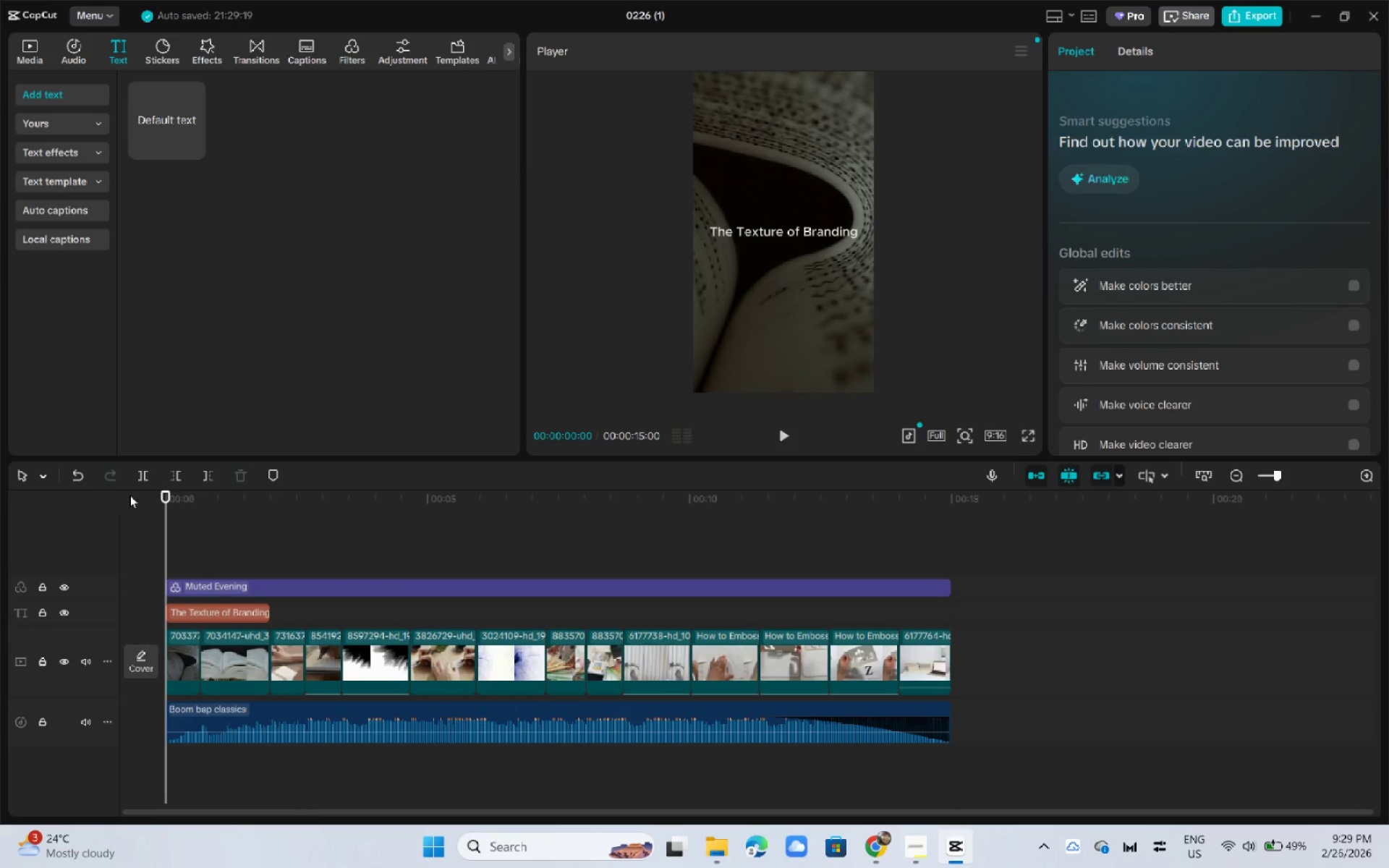 
key(Space)
 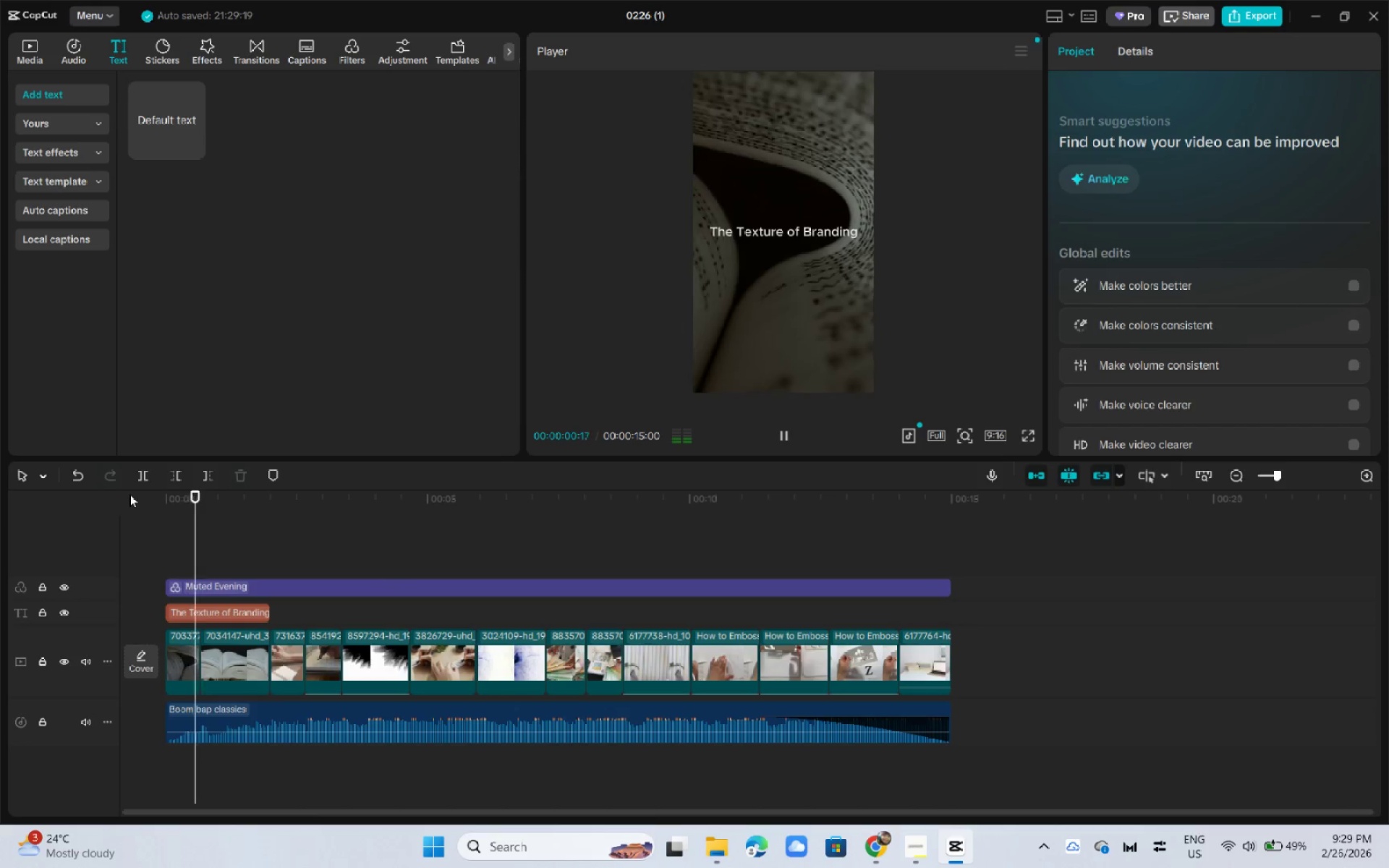 
key(Space)
 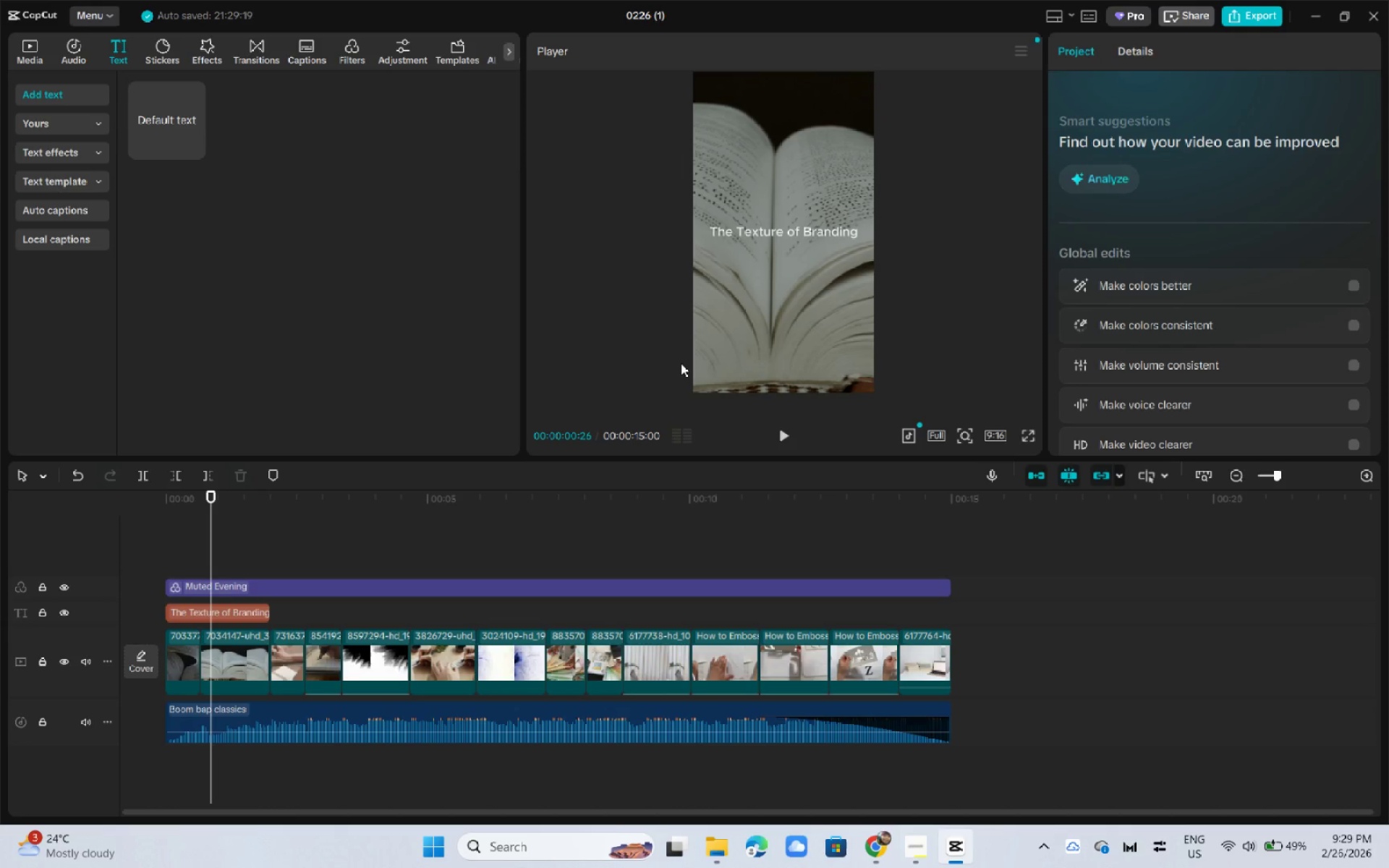 
wait(15.3)
 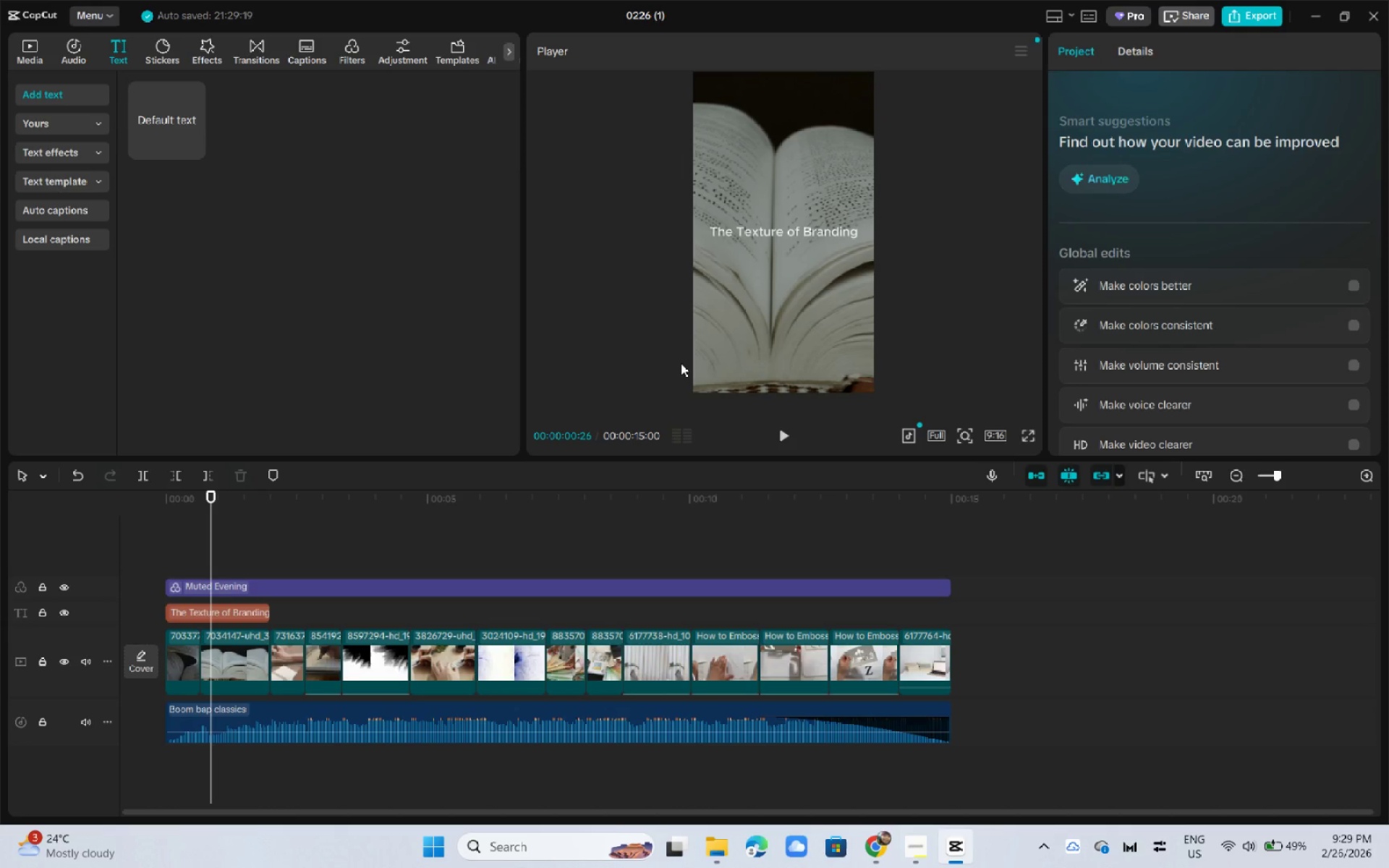 
left_click([221, 609])
 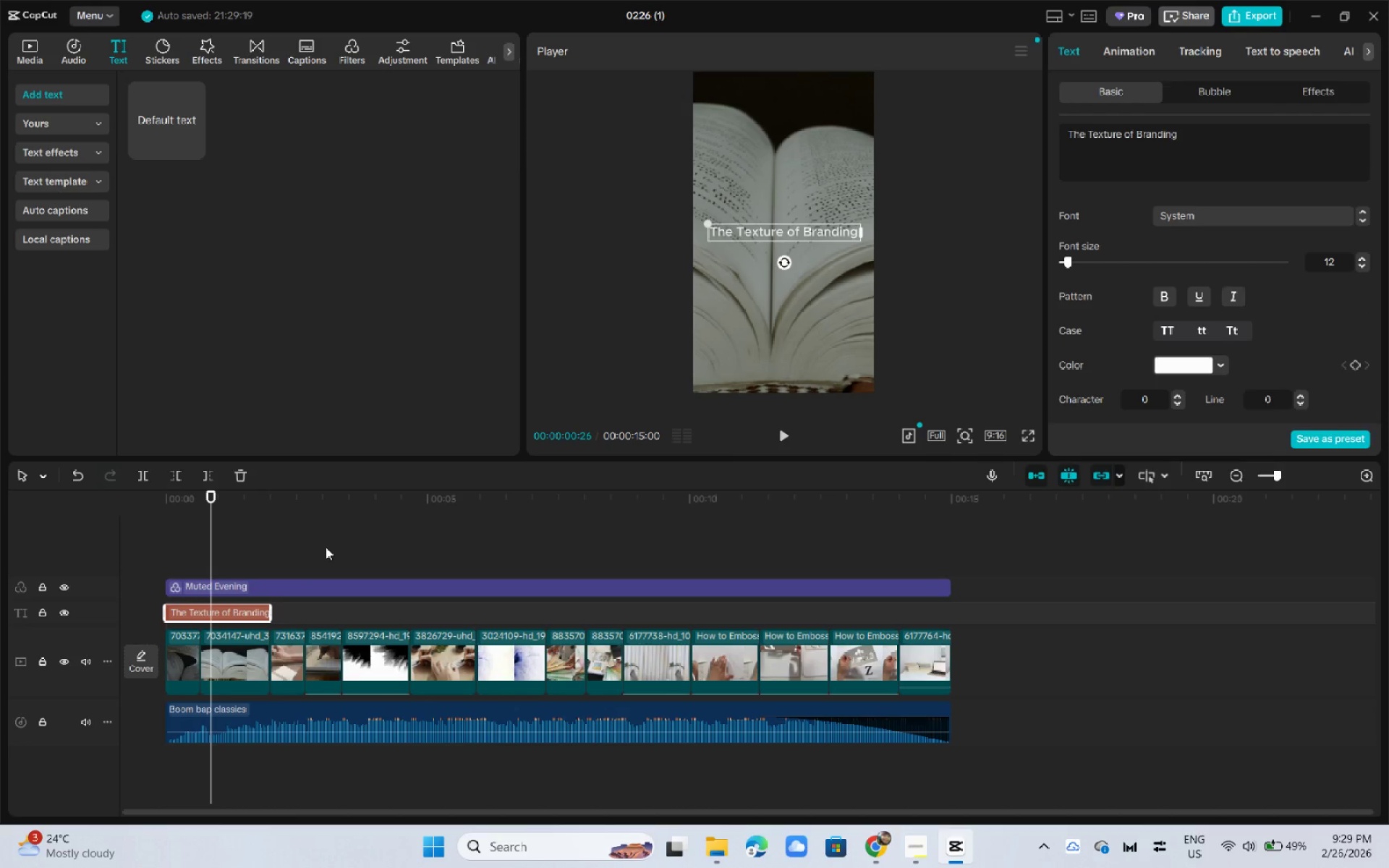 
left_click([1239, 226])
 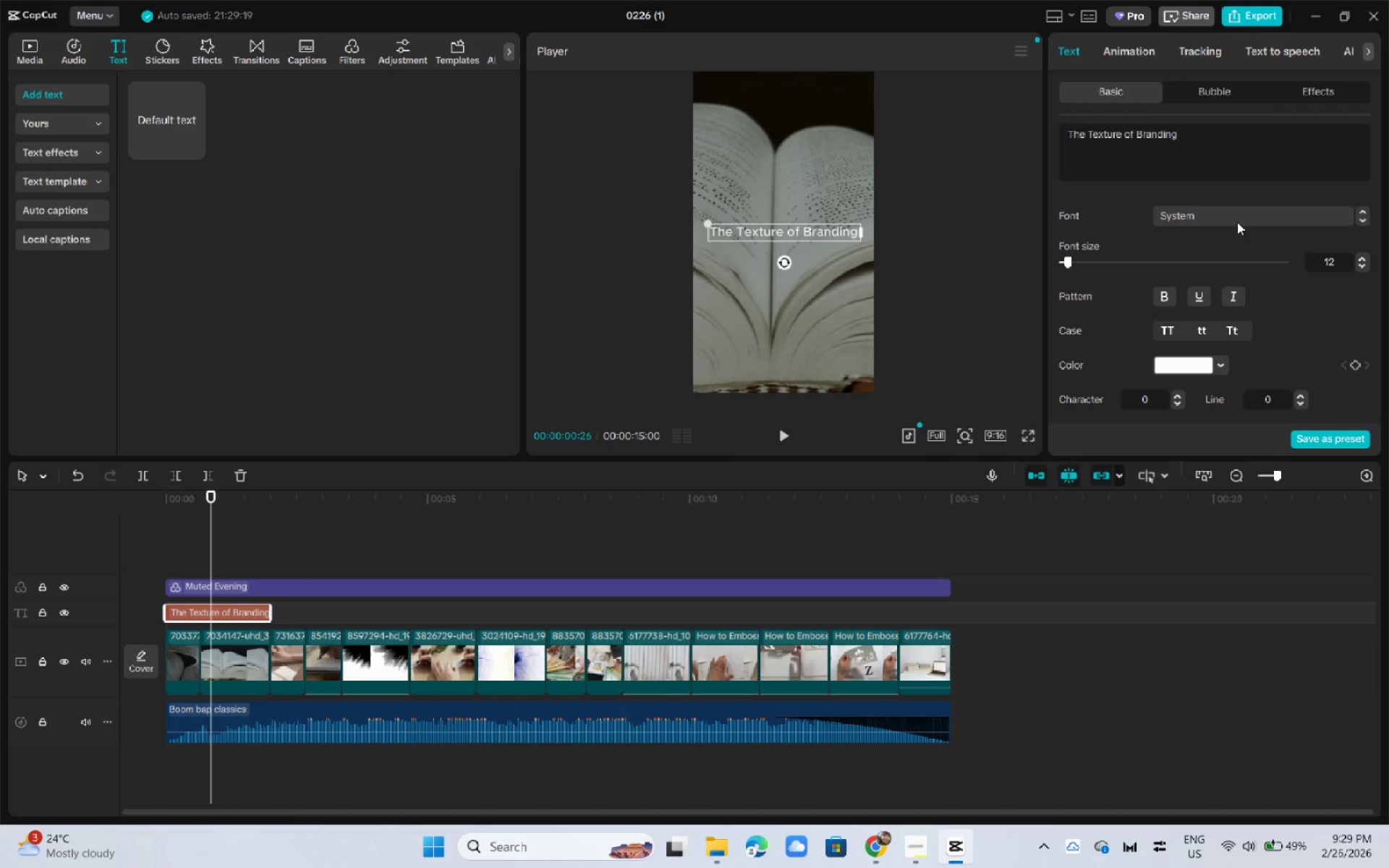 
left_click([1237, 221])
 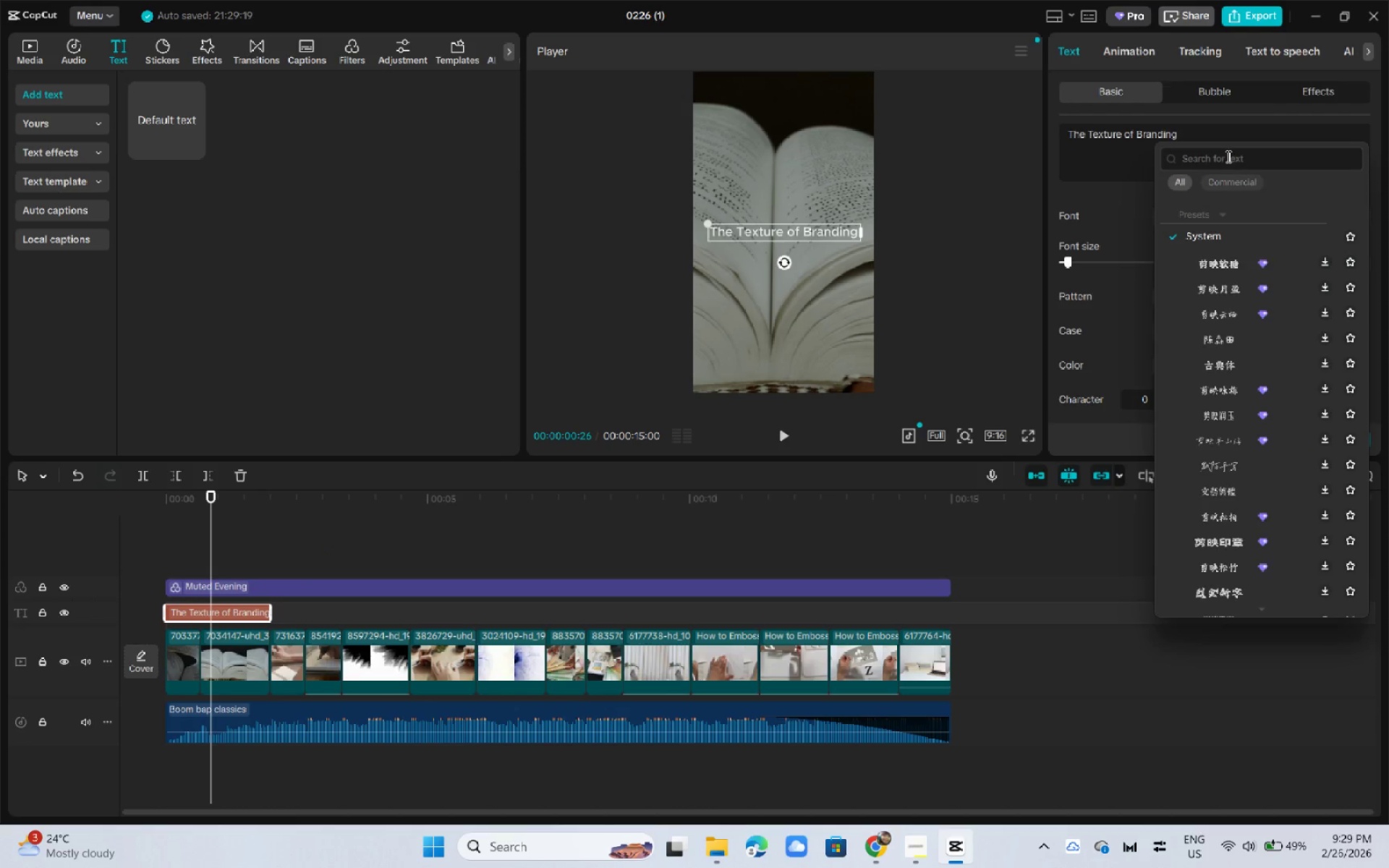 
double_click([1231, 163])
 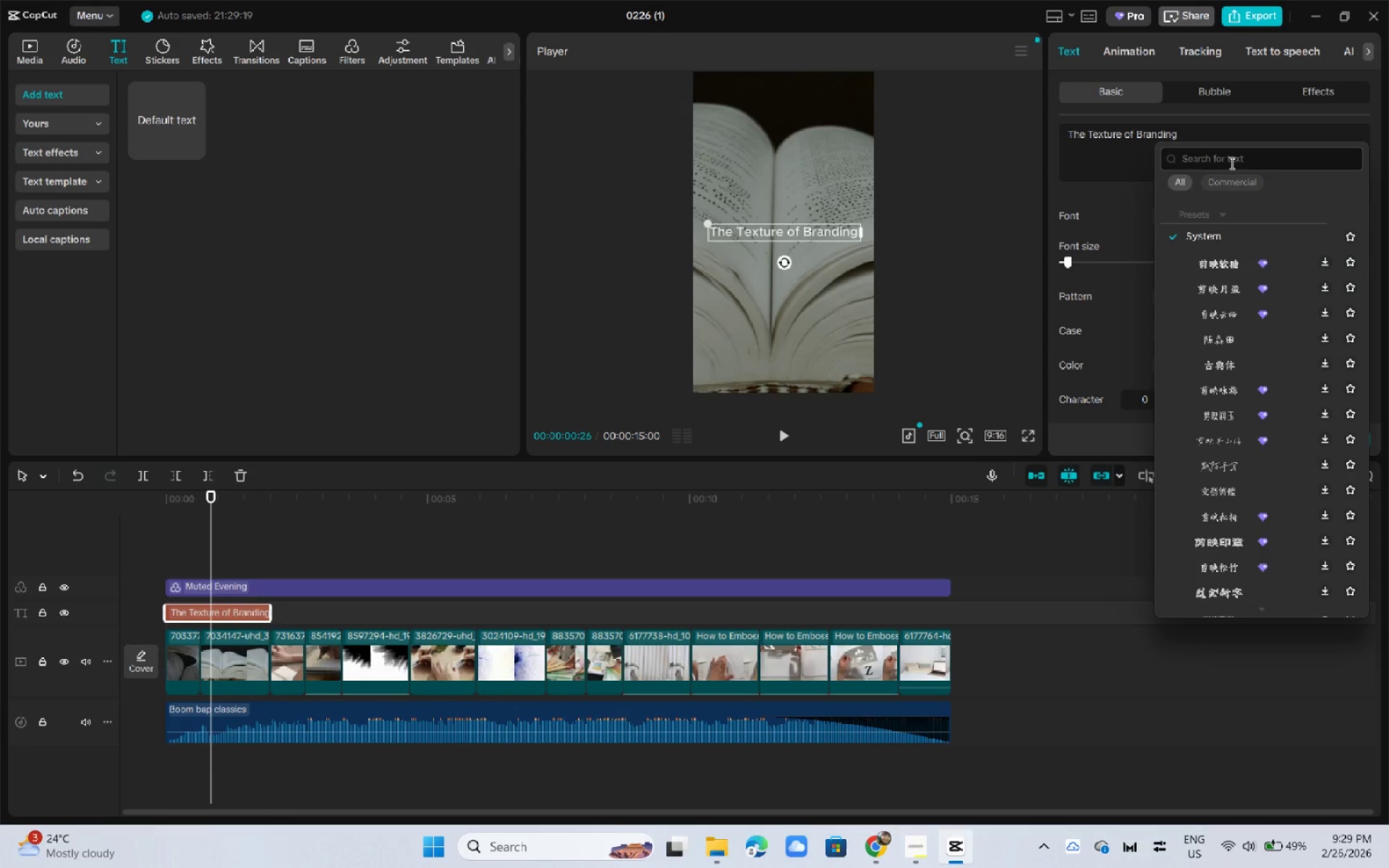 
type(a)
key(Backspace)
type(sedi)
key(Backspace)
key(Backspace)
type(rif)
 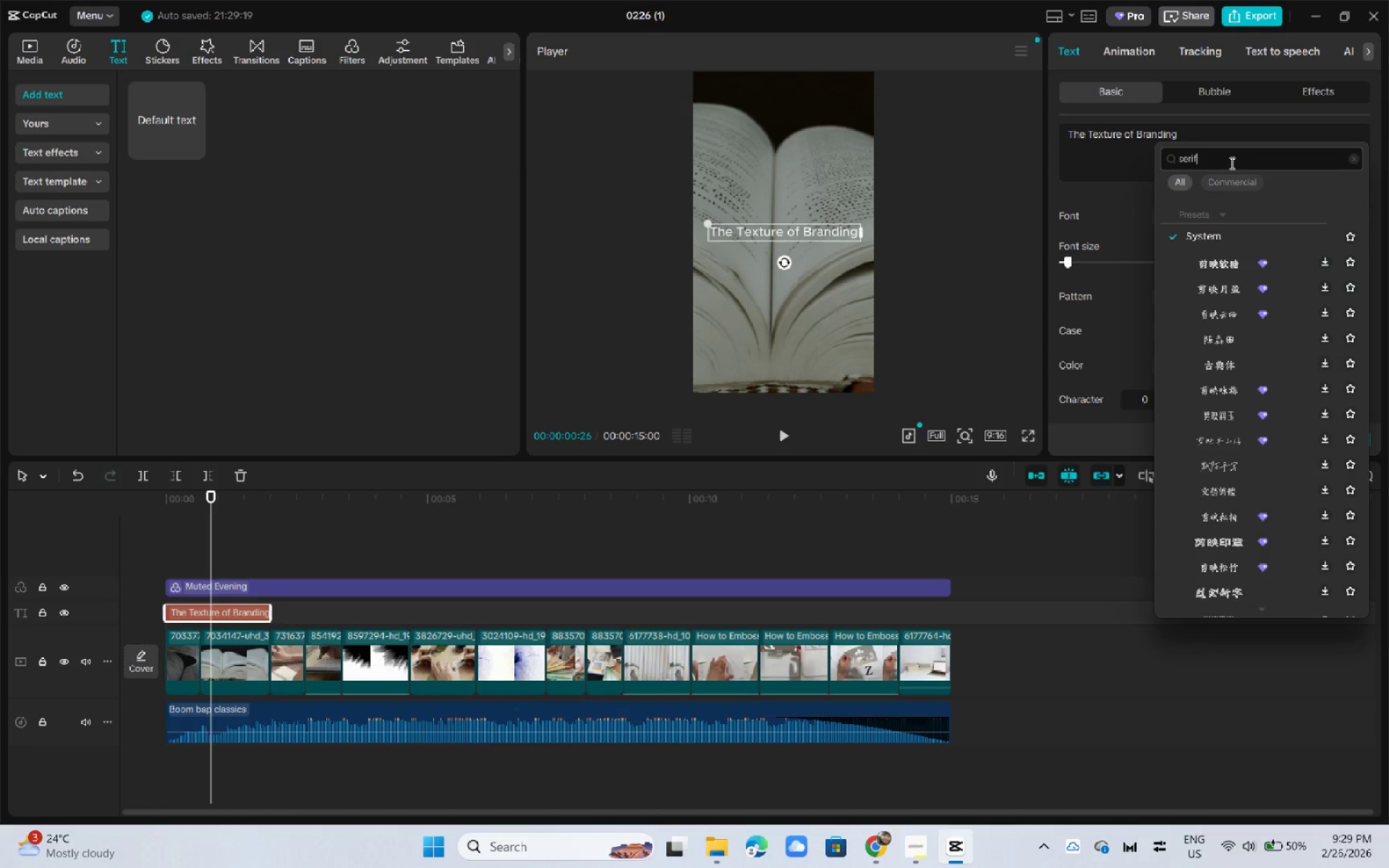 
key(Enter)
 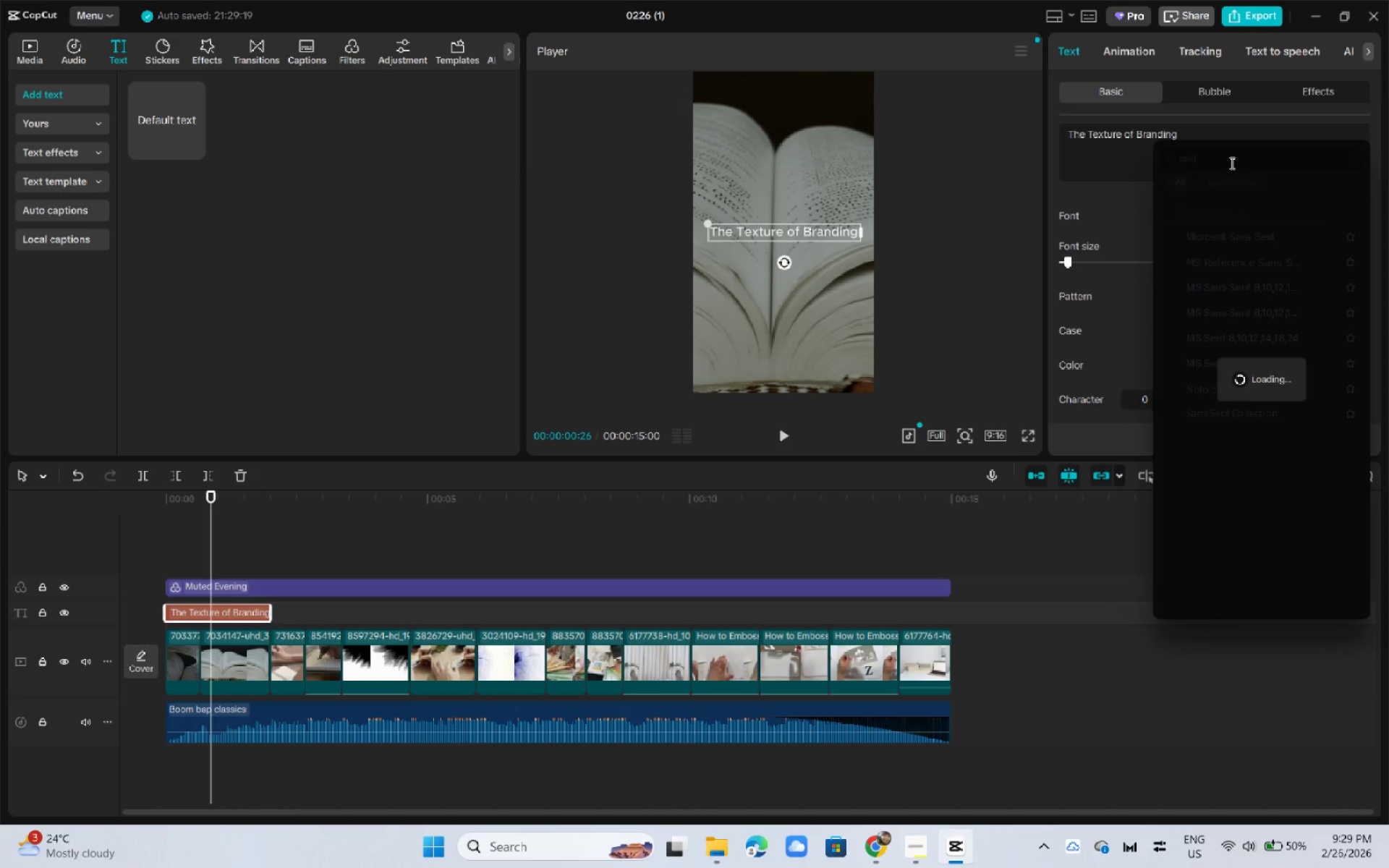 
mouse_move([1248, 183])
 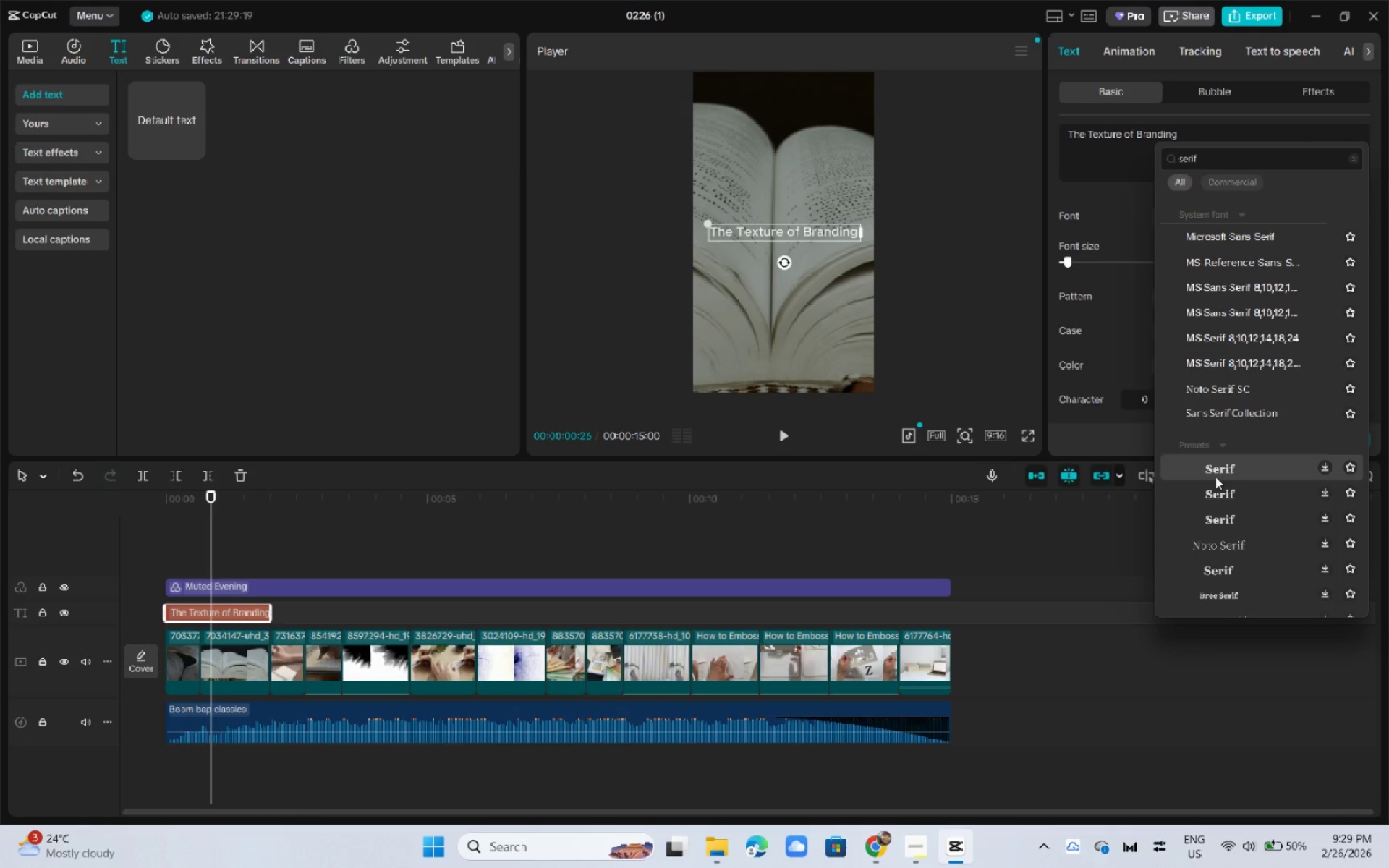 
left_click([1215, 477])
 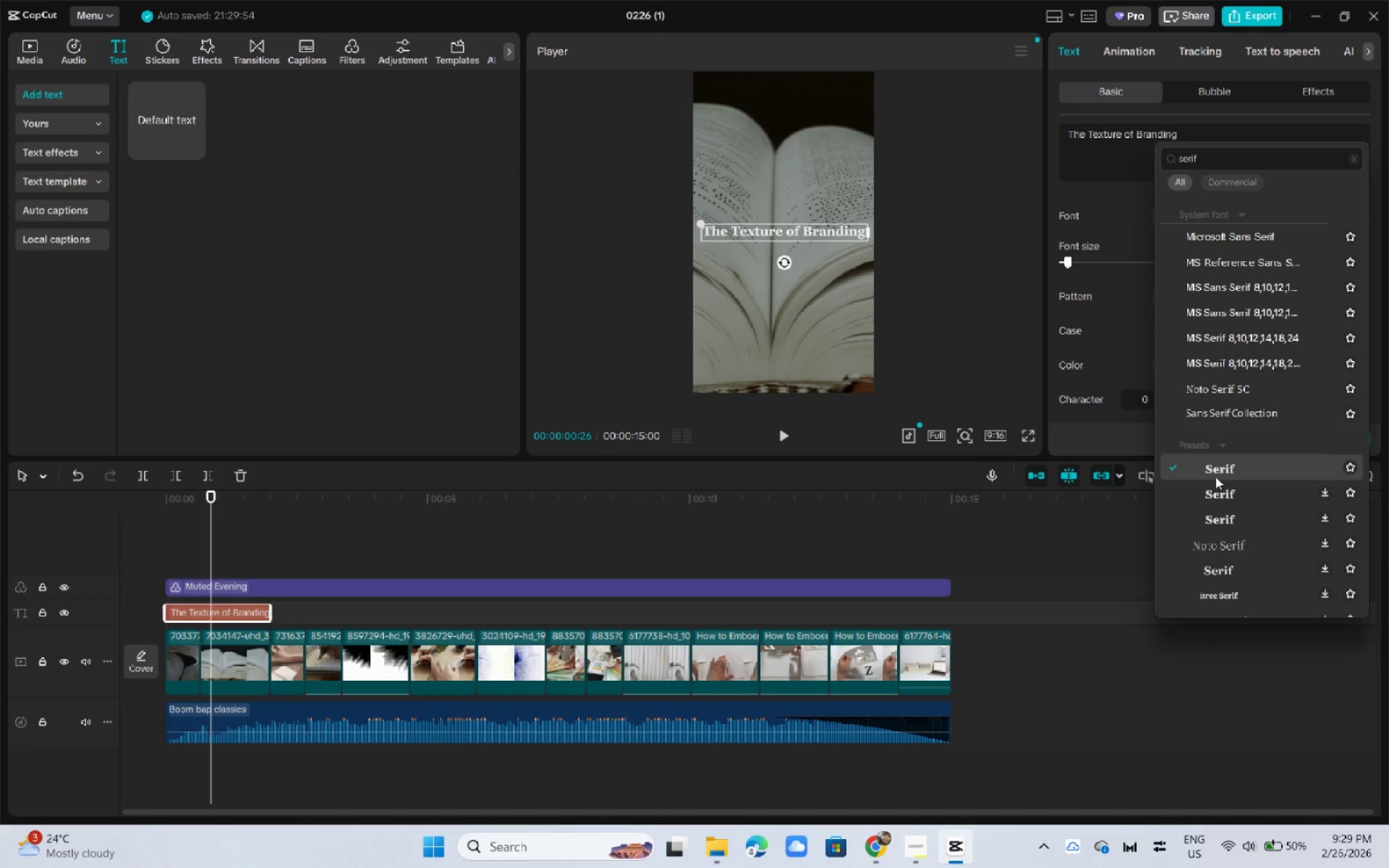 
wait(5.05)
 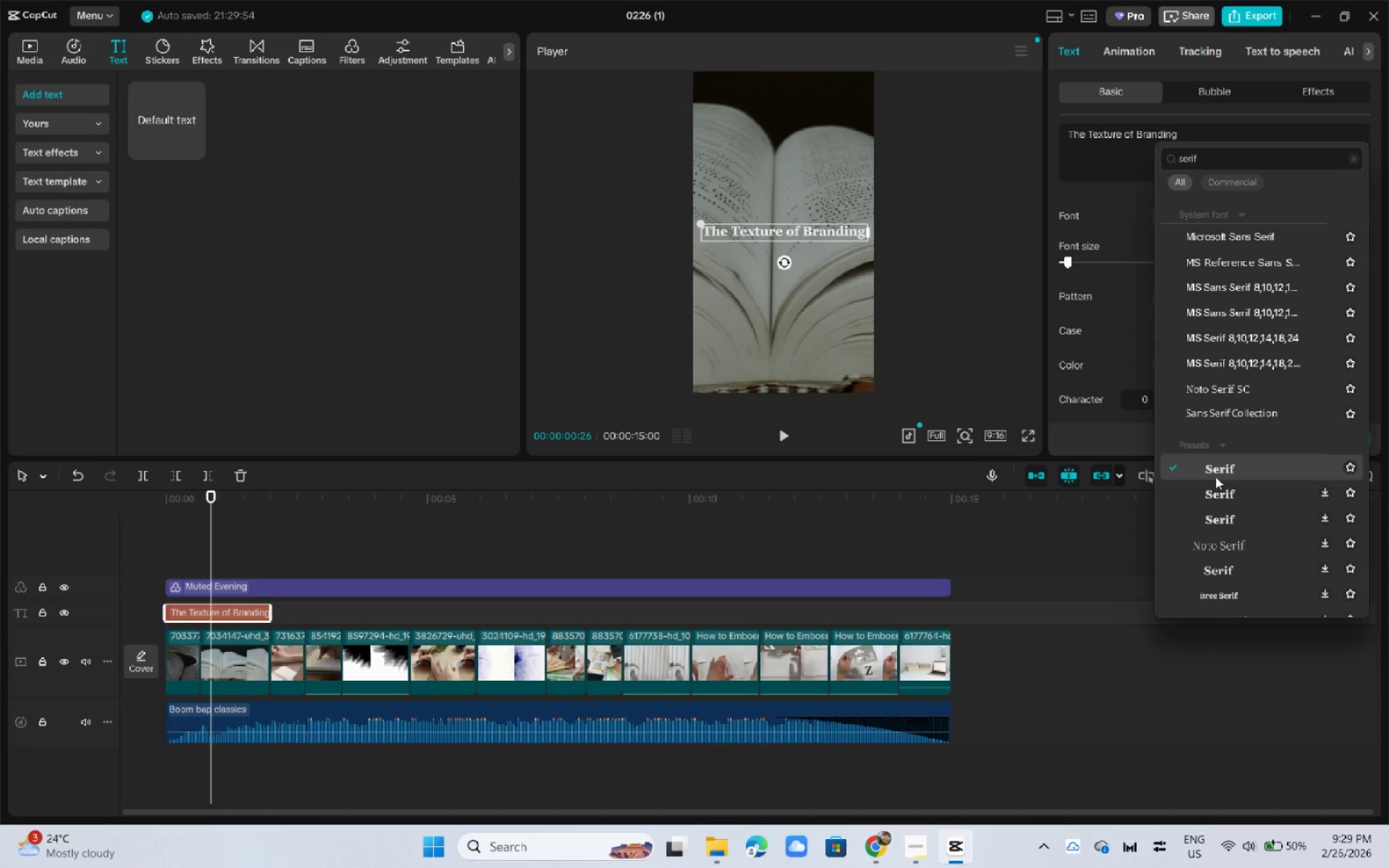 
left_click([1105, 294])
 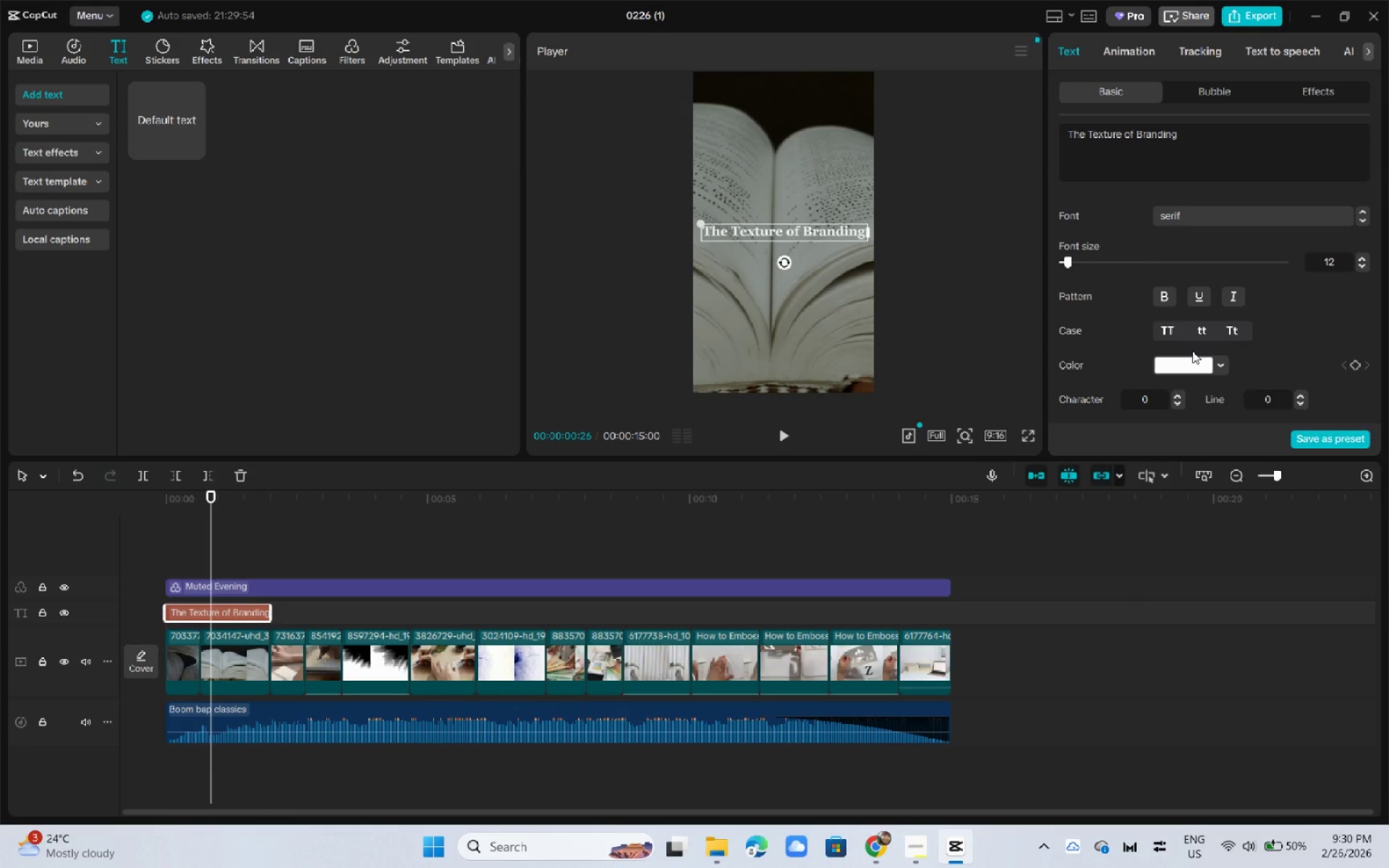 
scroll: coordinate [1210, 349], scroll_direction: down, amount: 22.0
 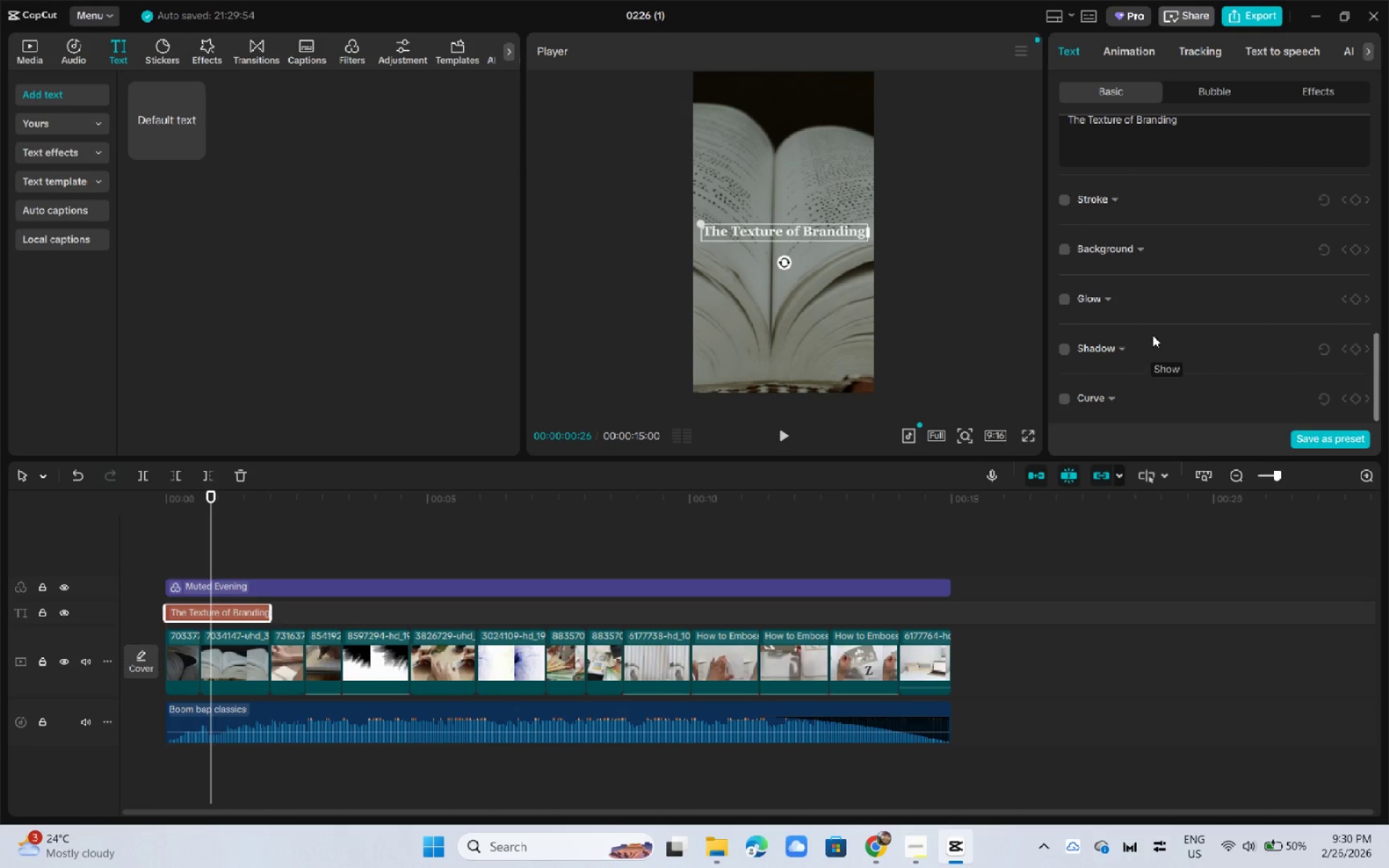 
left_click([1121, 341])
 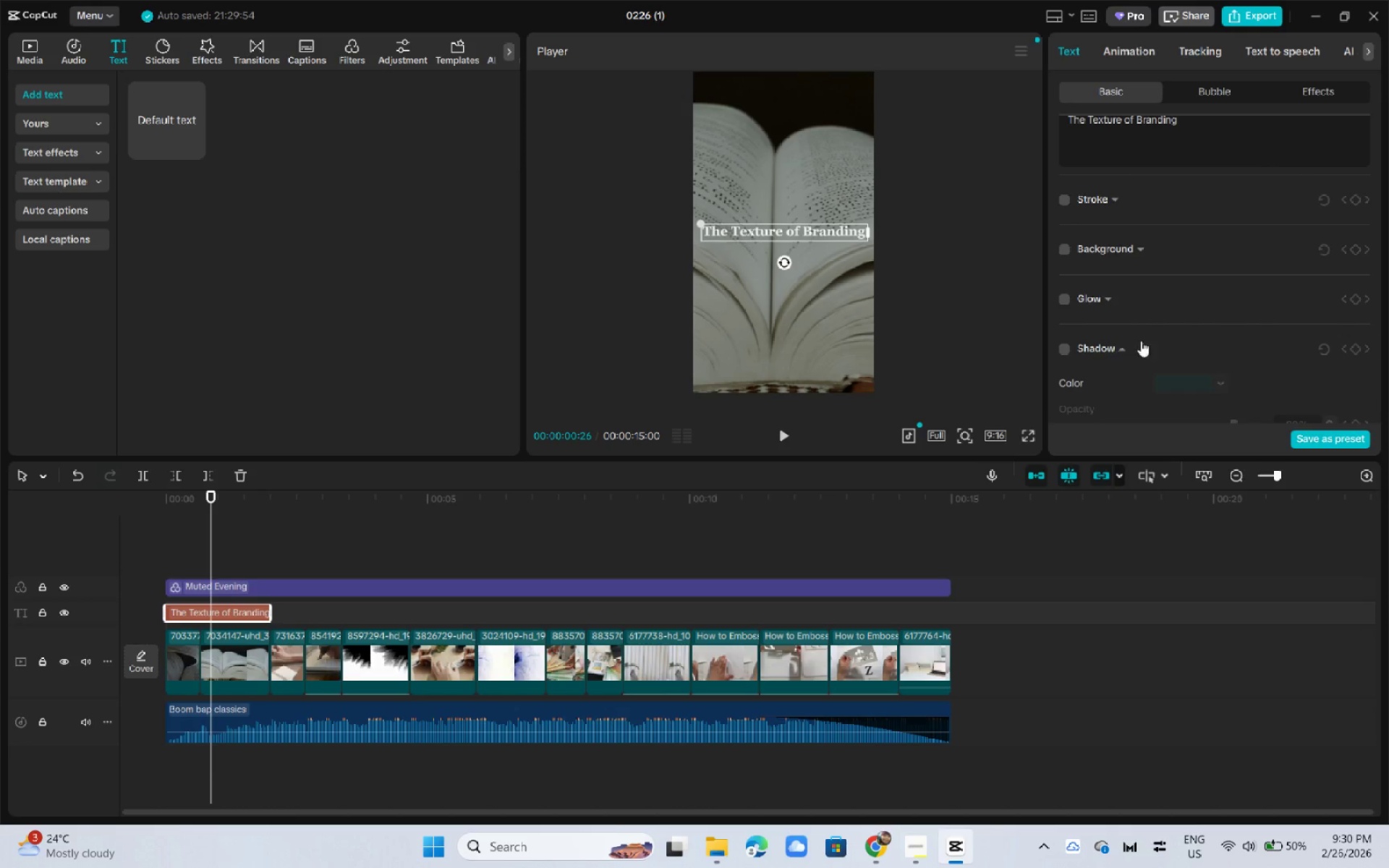 
scroll: coordinate [1206, 337], scroll_direction: down, amount: 3.0
 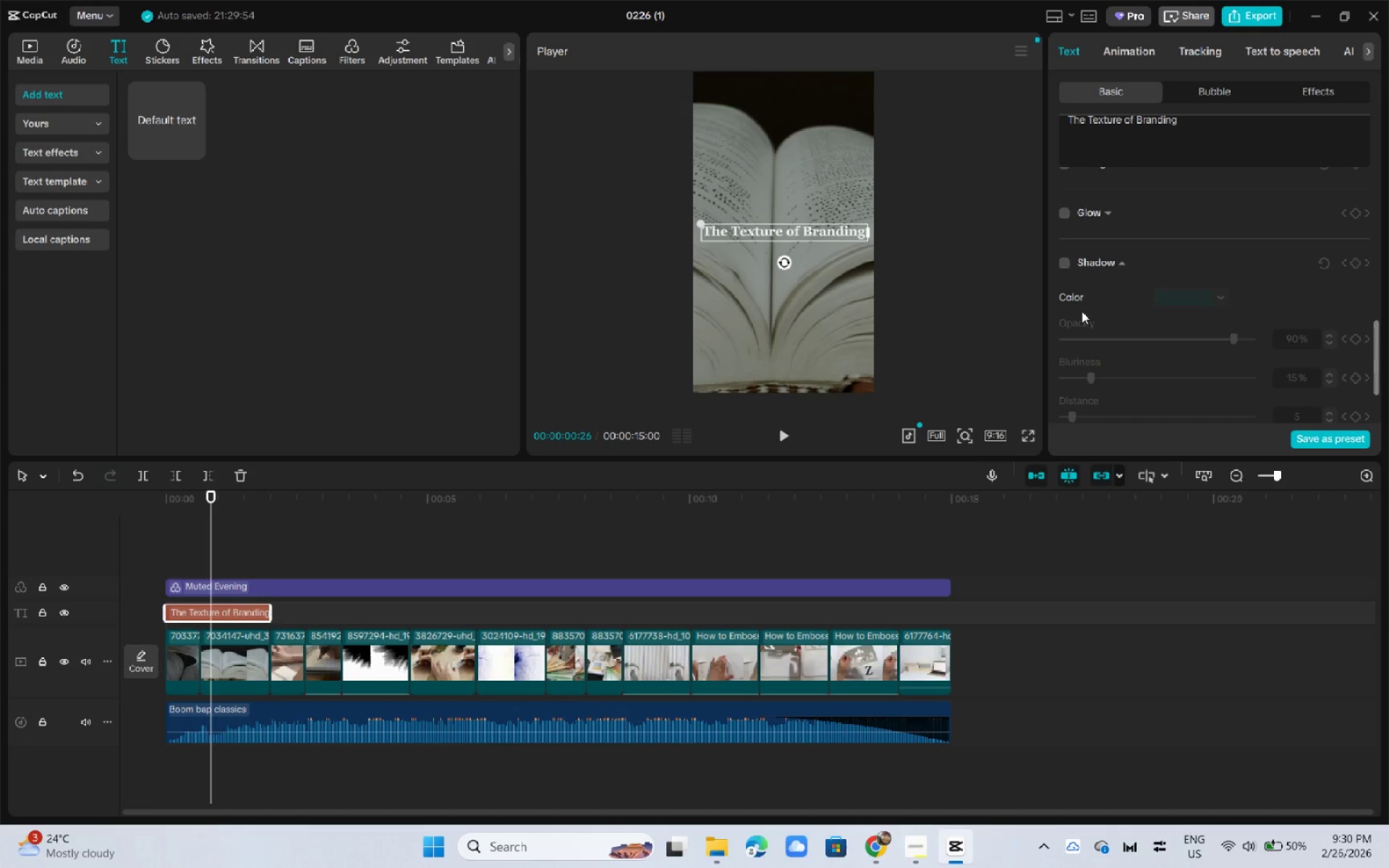 
left_click([1070, 265])
 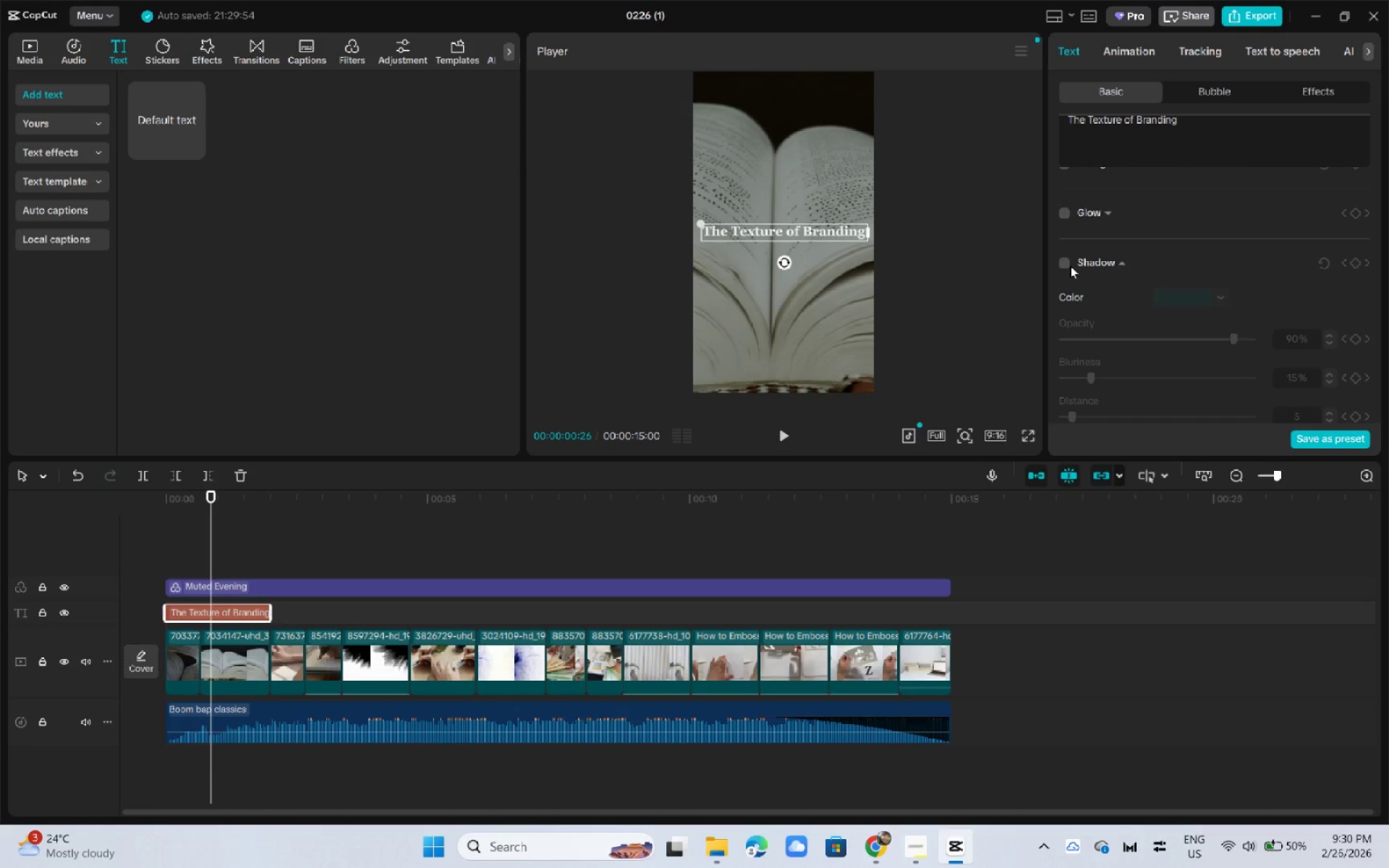 
left_click([1062, 262])
 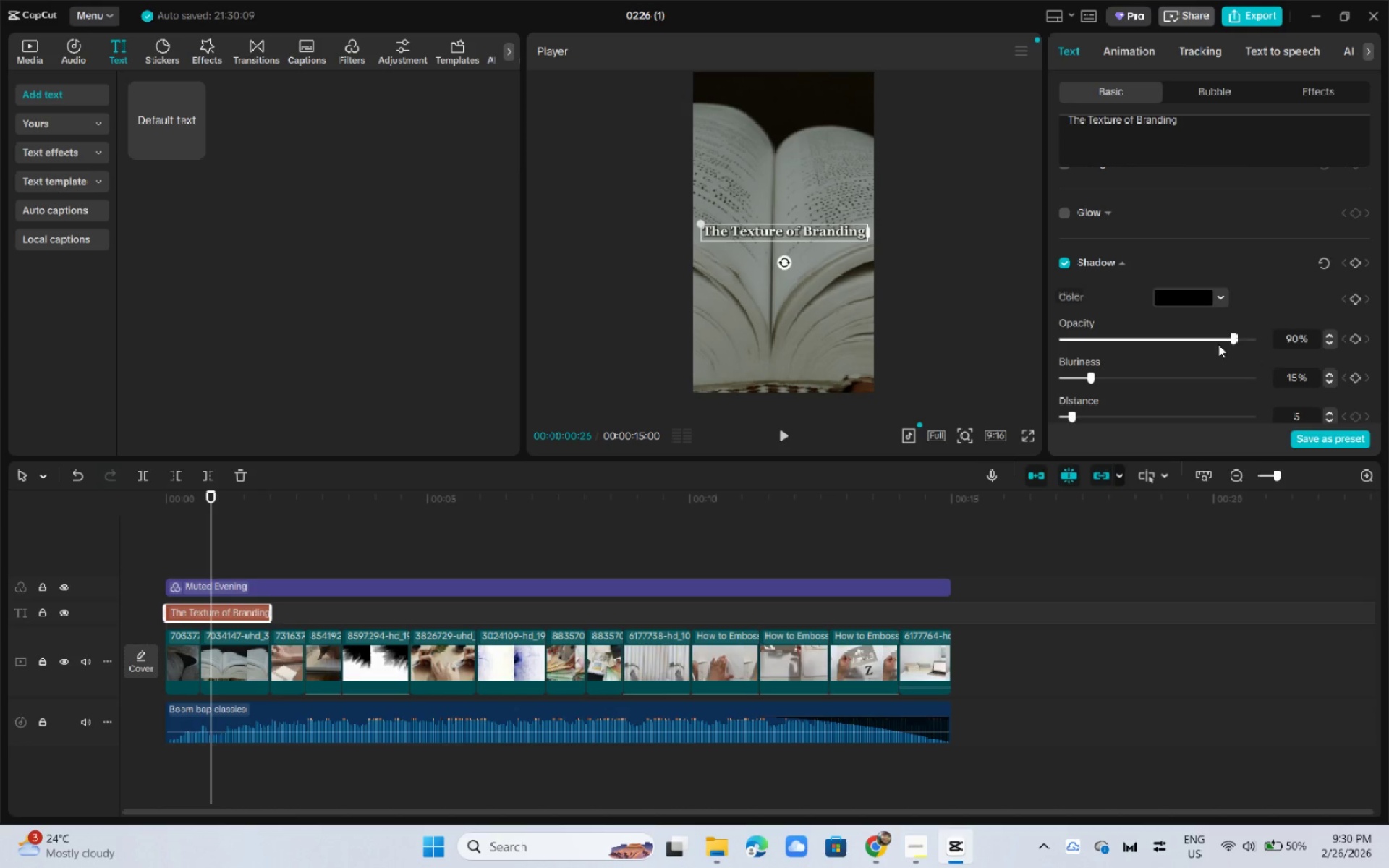 
scroll: coordinate [1206, 307], scroll_direction: down, amount: 1.0
 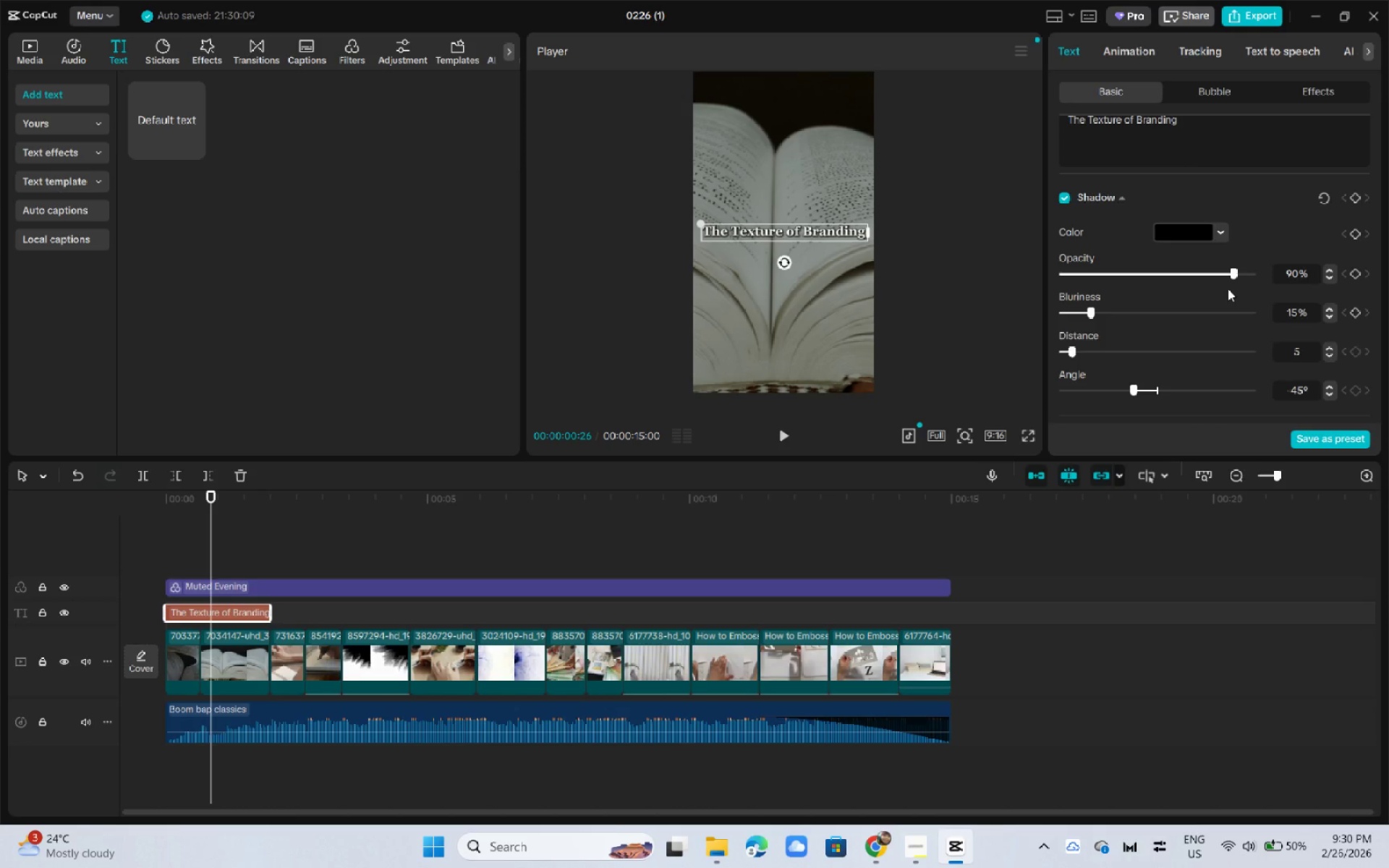 
wait(7.88)
 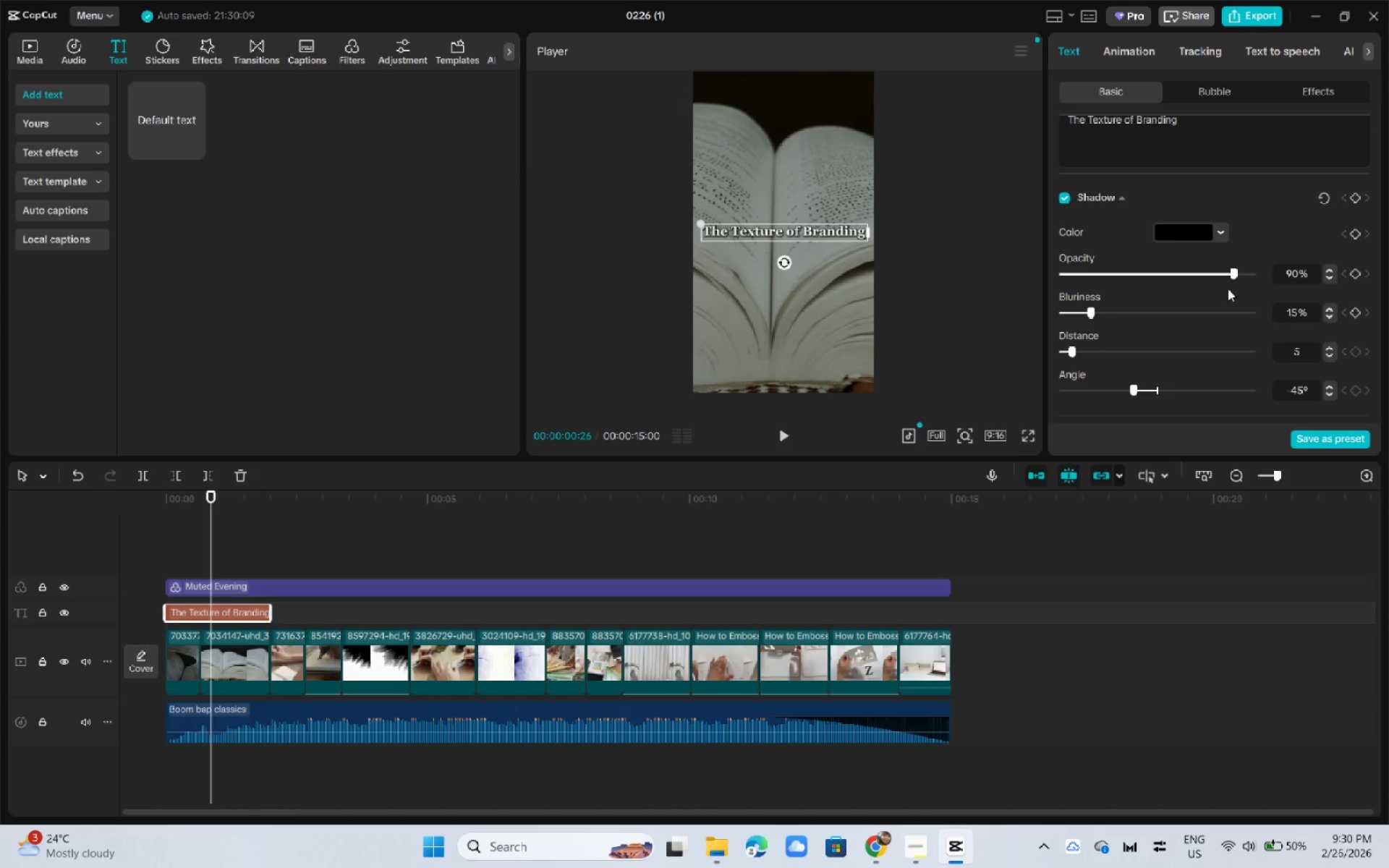 
left_click_drag(start_coordinate=[1235, 273], to_coordinate=[1133, 279])
 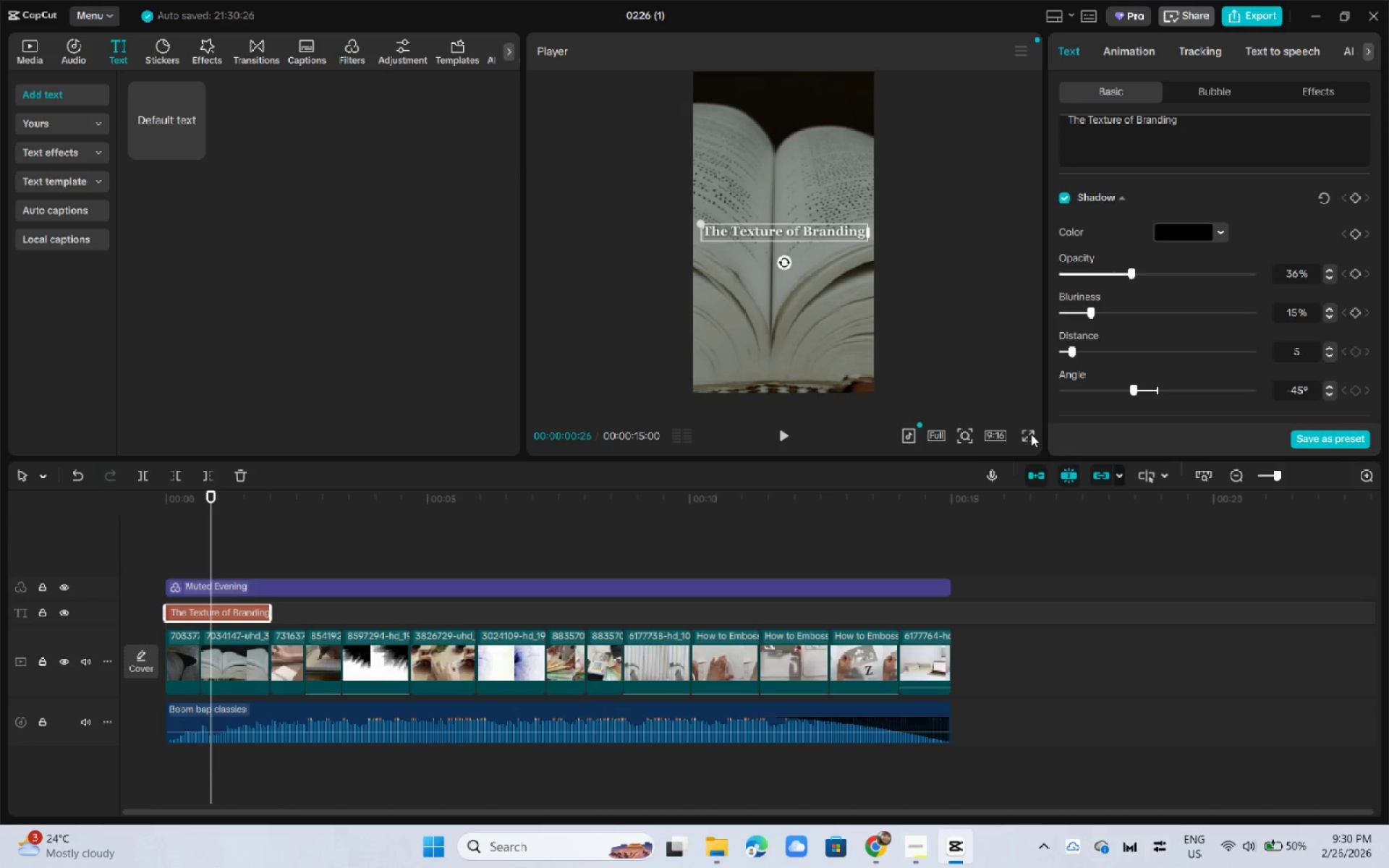 
left_click([1030, 435])
 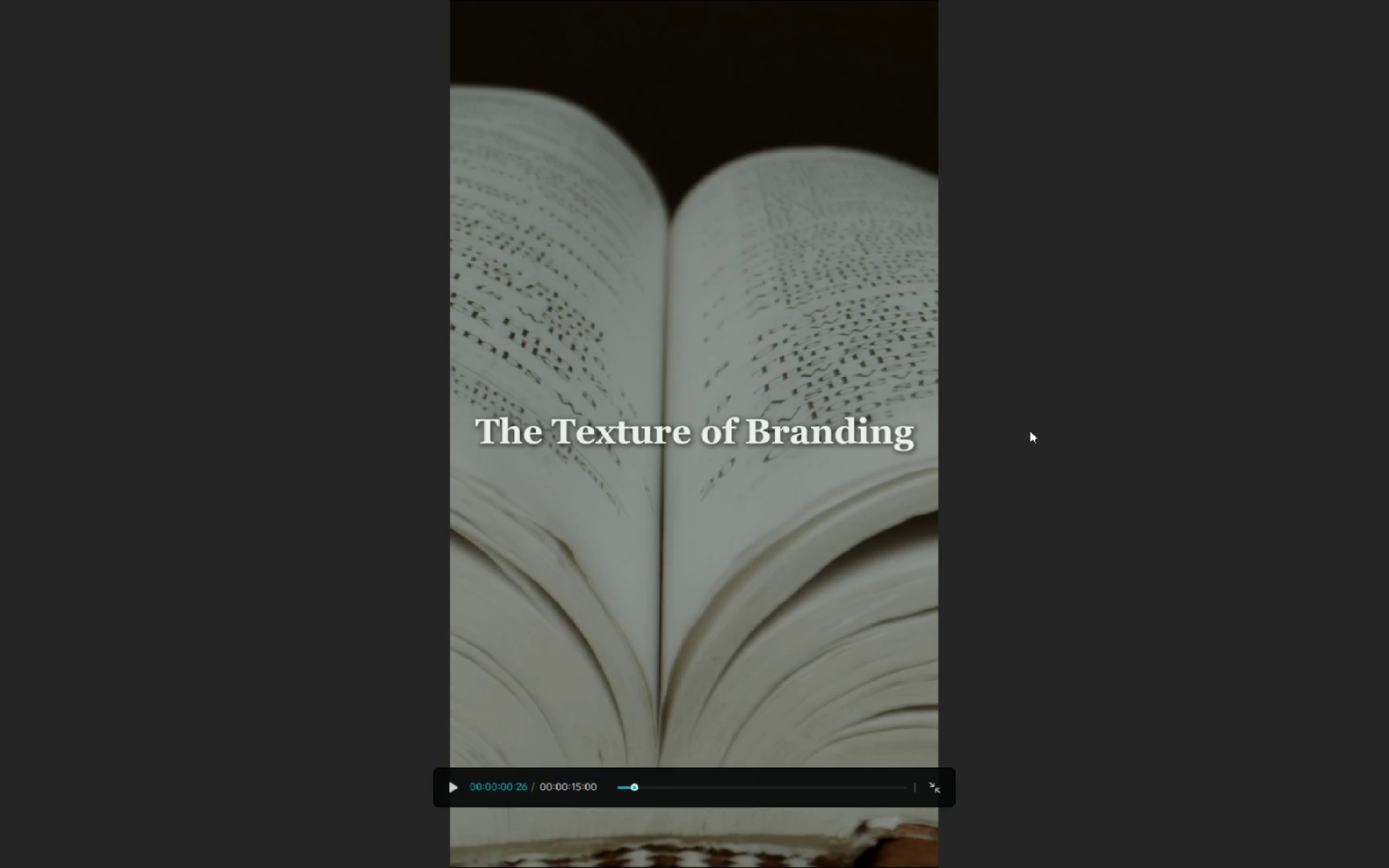 
key(Escape)
 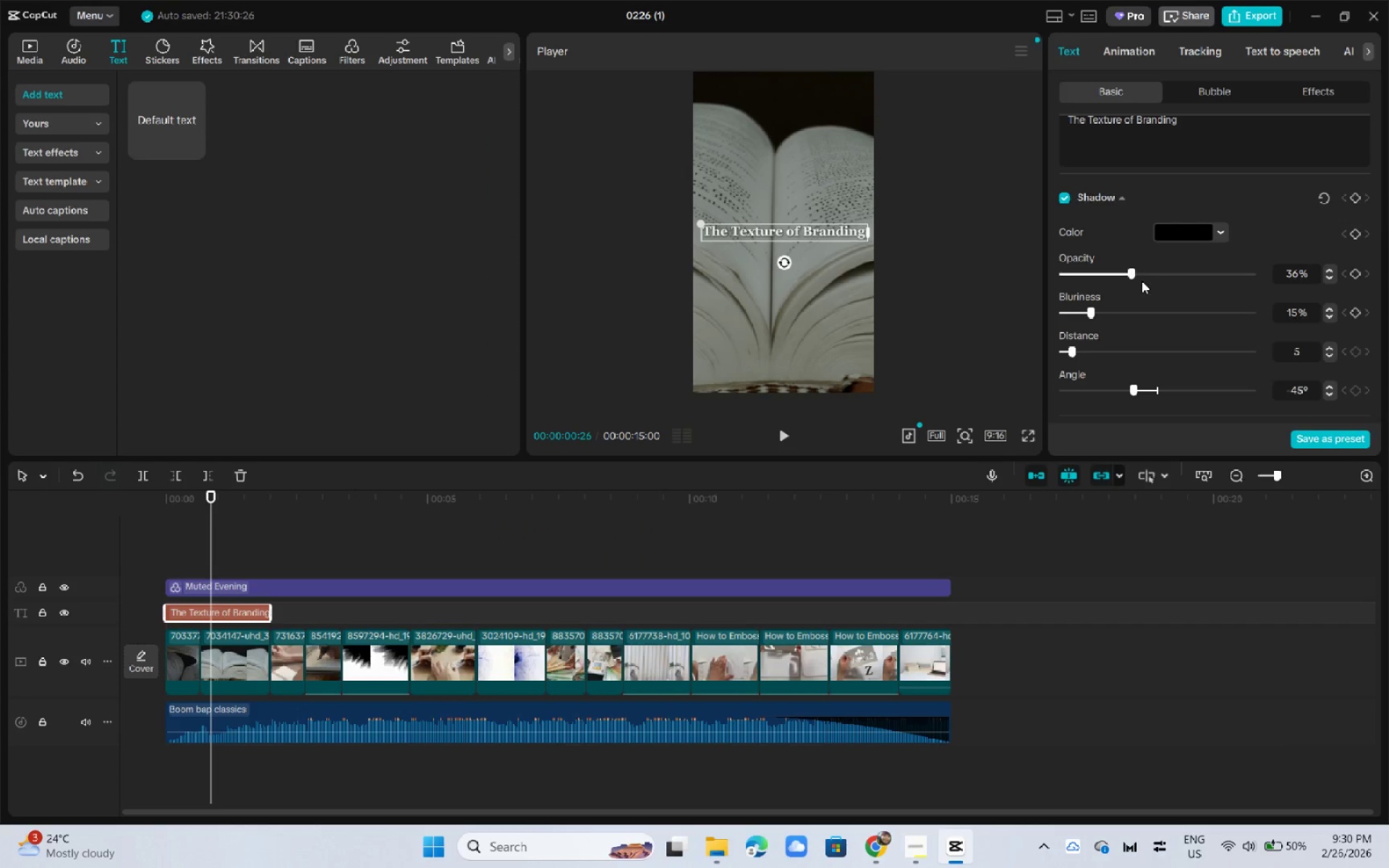 
left_click_drag(start_coordinate=[1137, 276], to_coordinate=[1200, 279])
 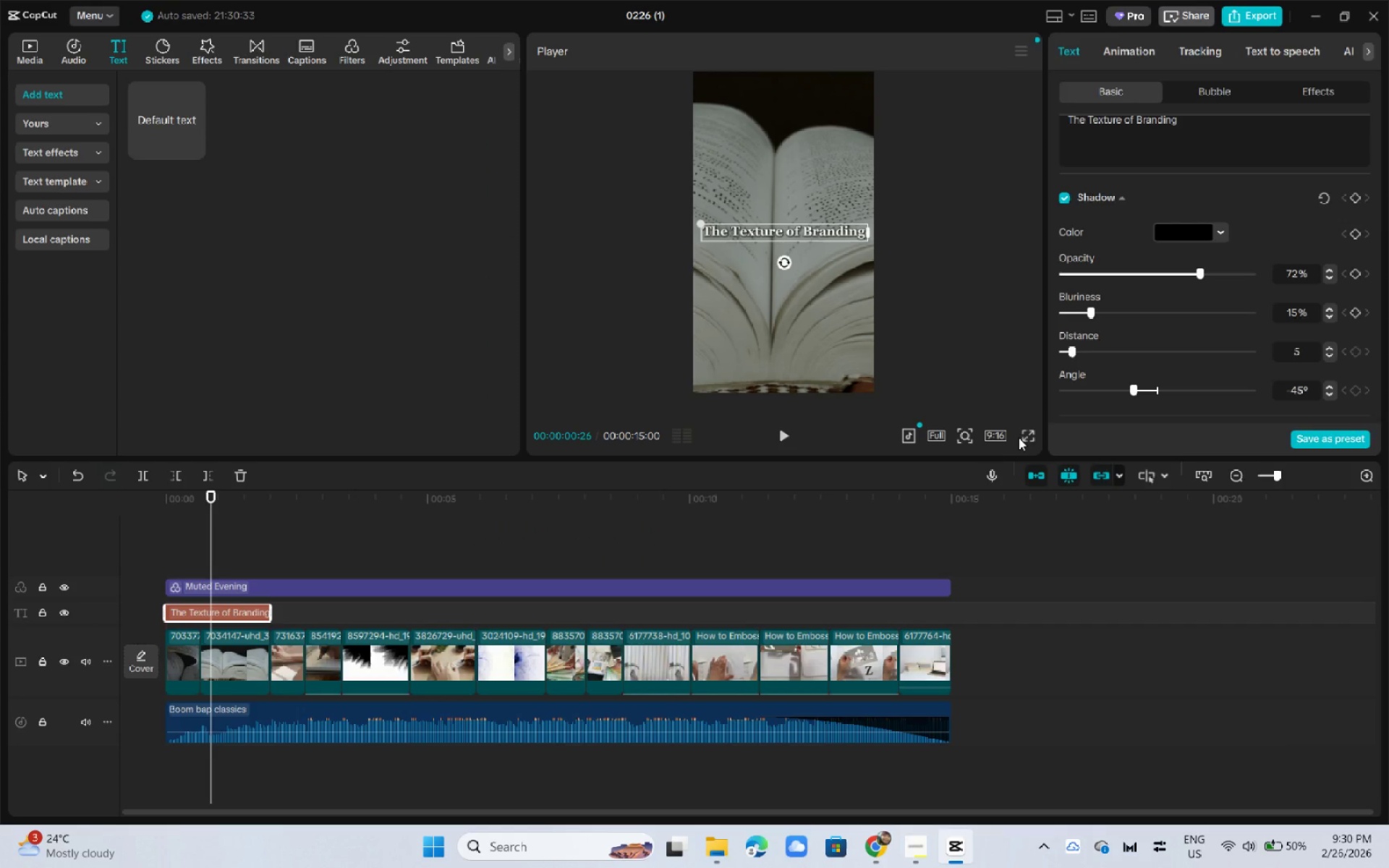 
double_click([1029, 435])
 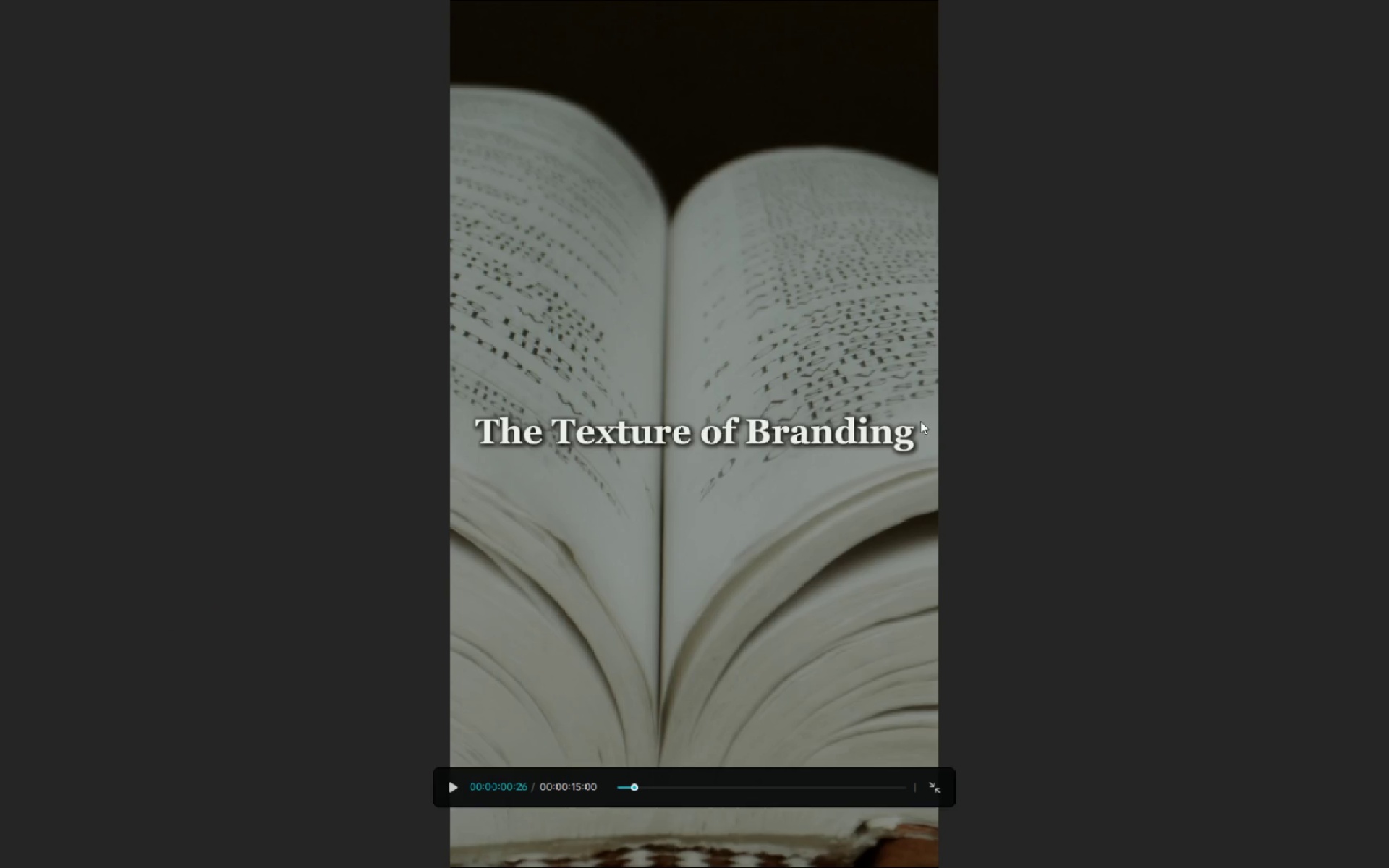 
key(Escape)
 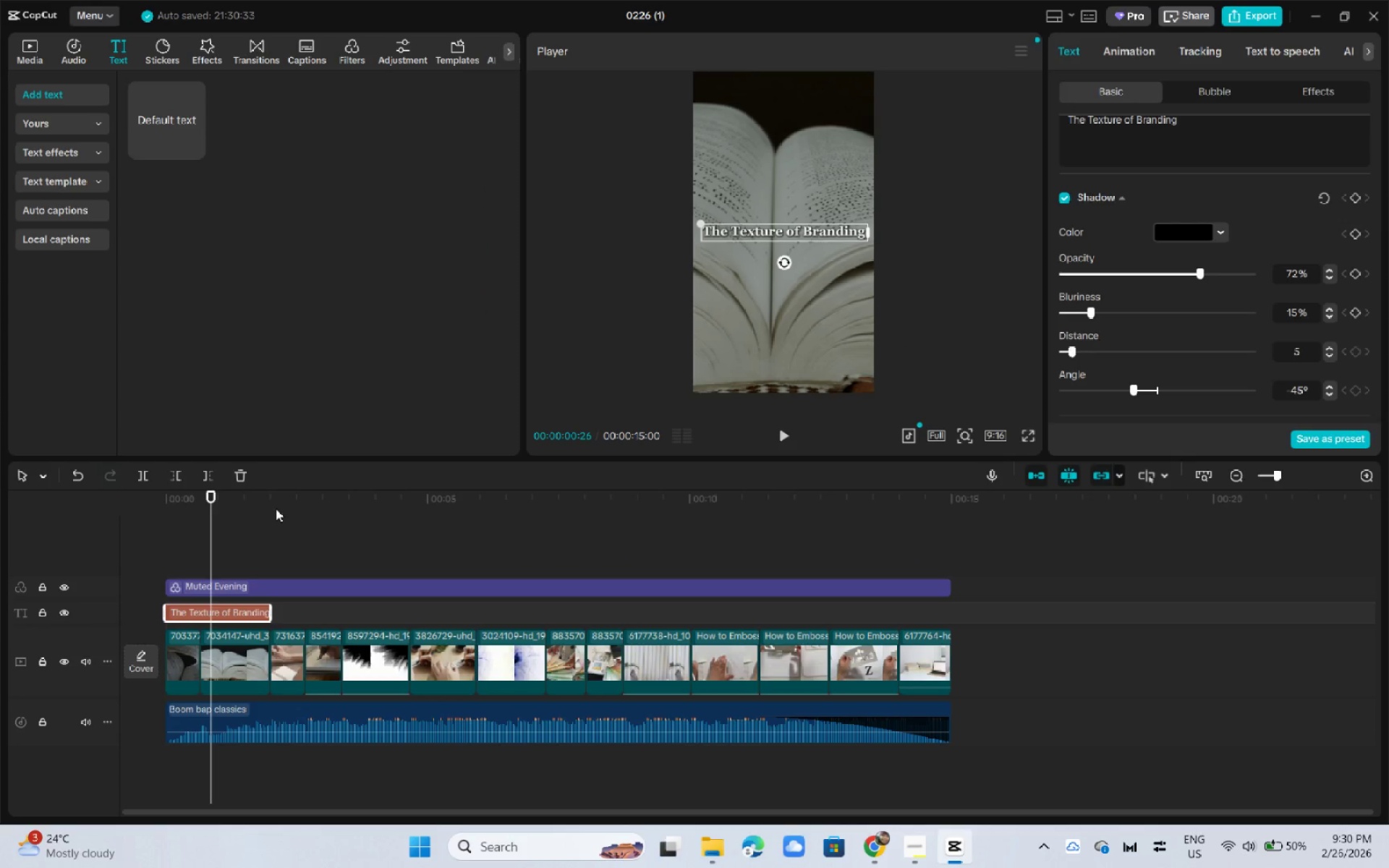 
left_click_drag(start_coordinate=[208, 503], to_coordinate=[106, 501])
 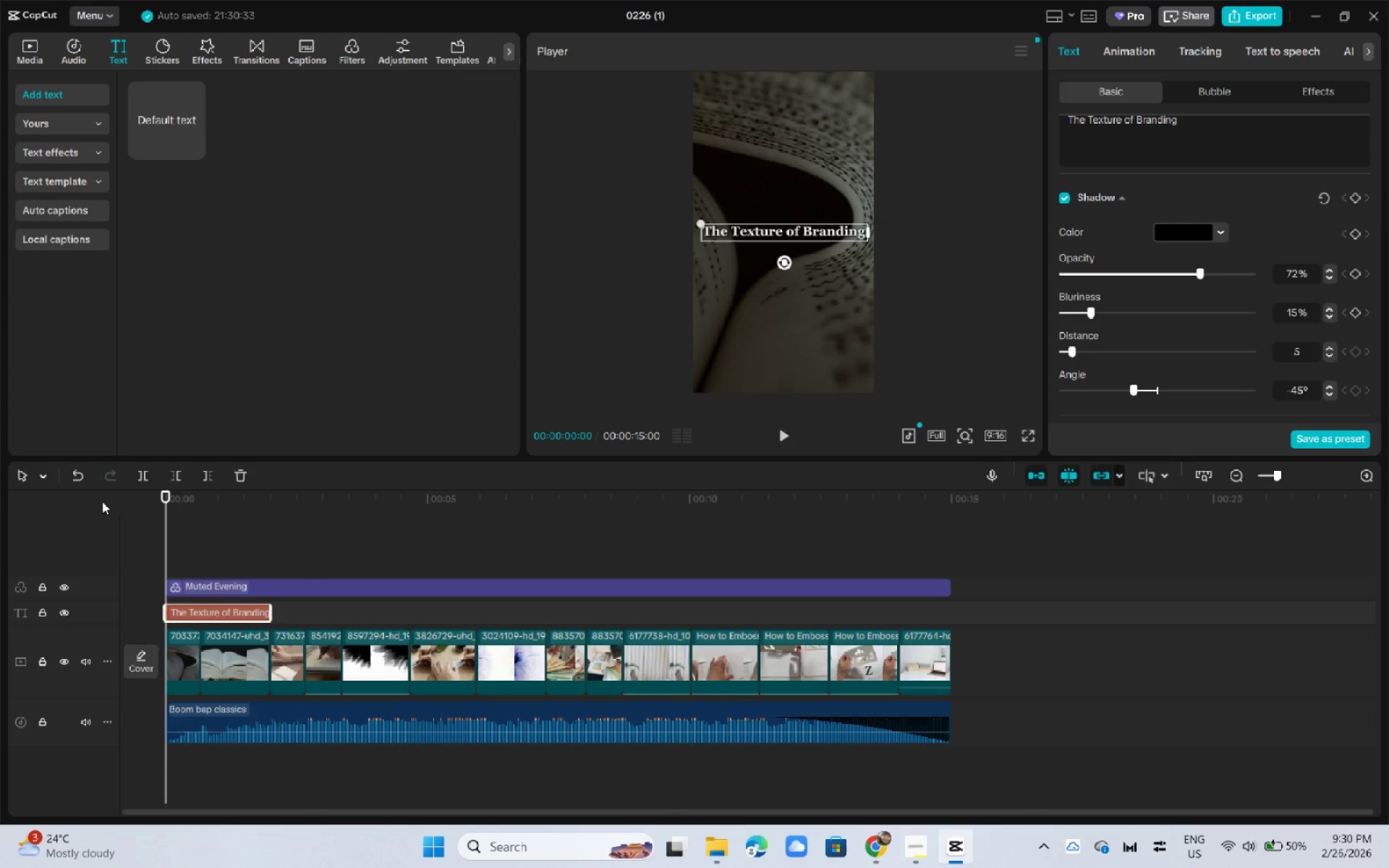 
key(Space)
 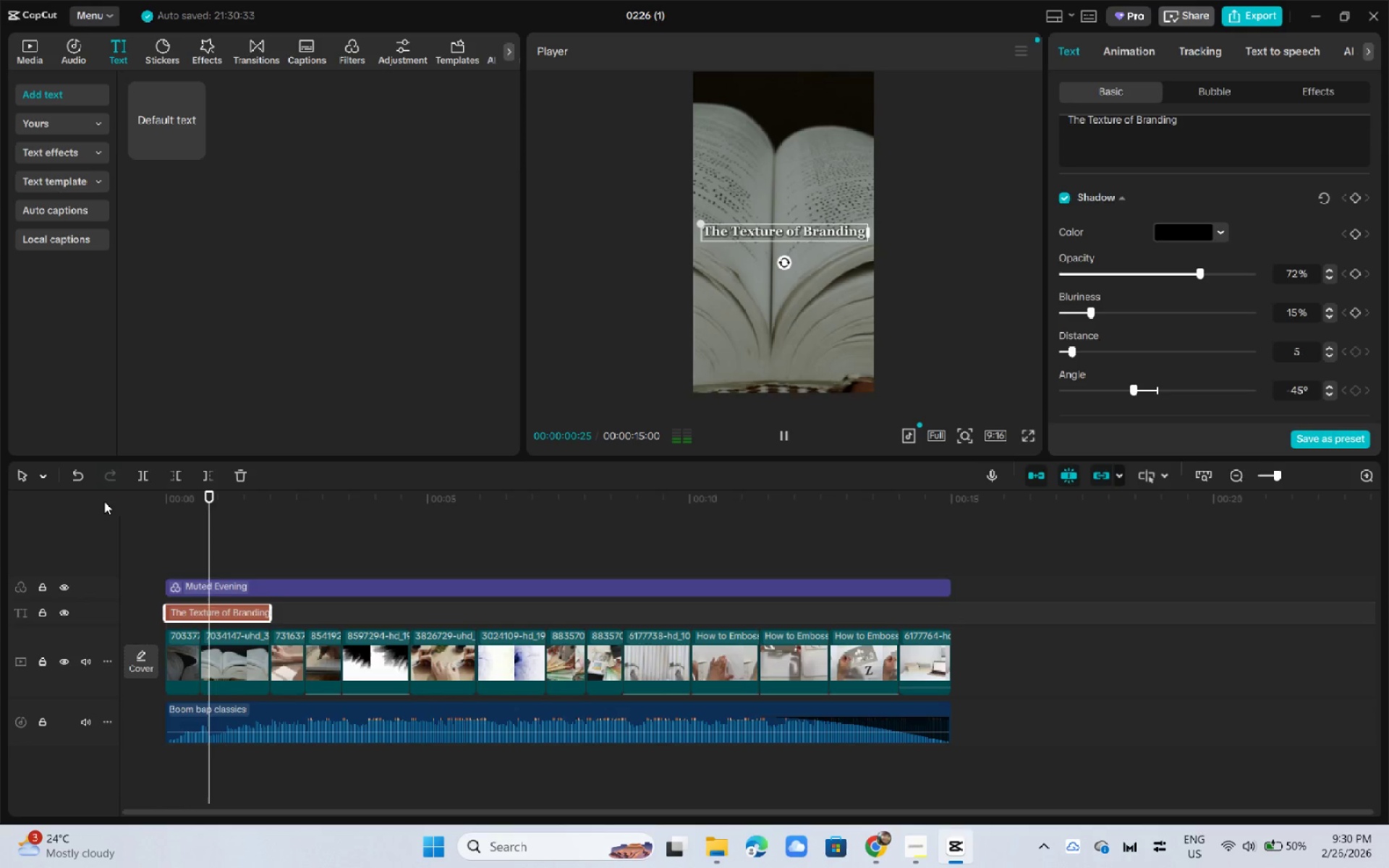 
key(Space)
 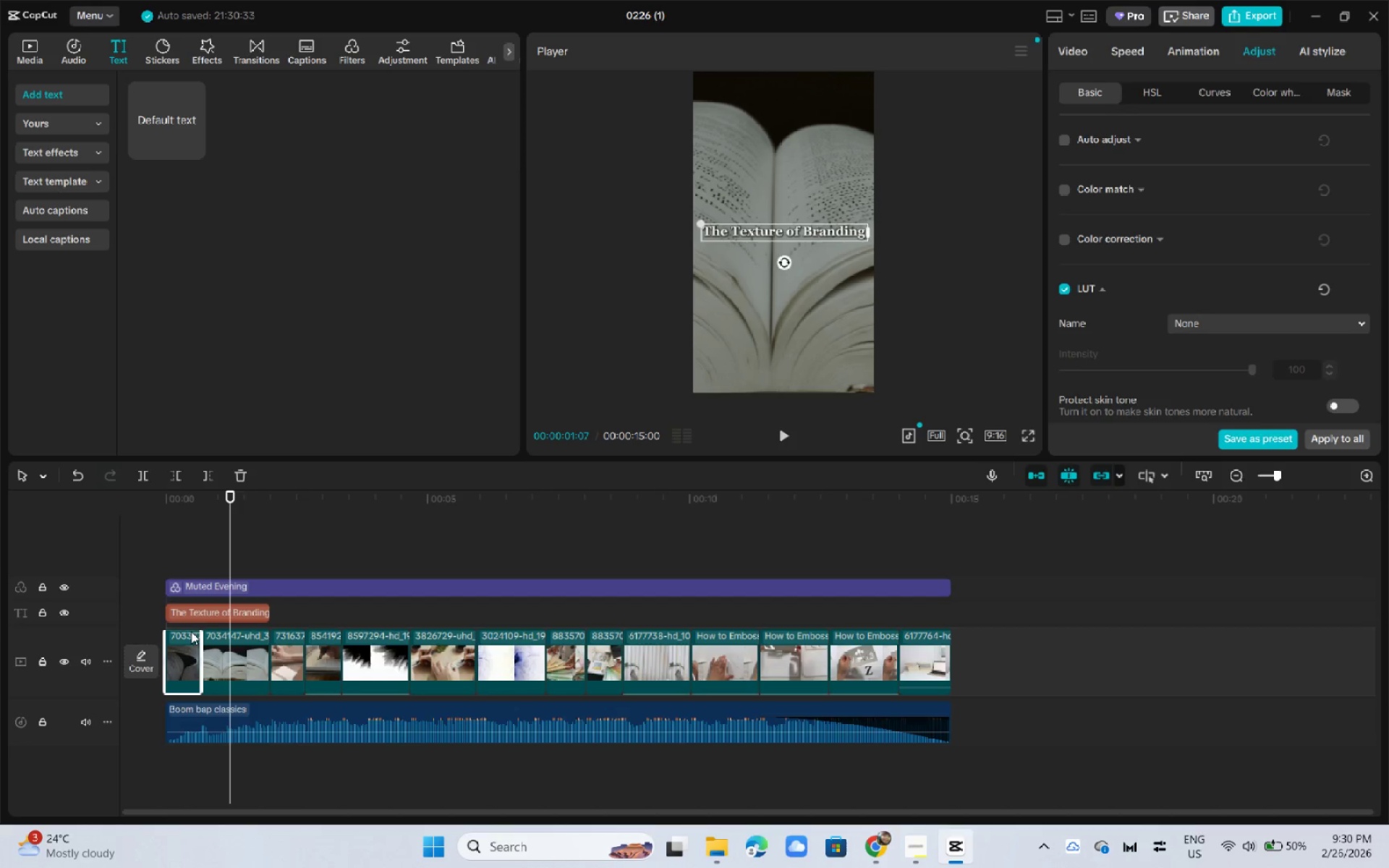 
double_click([205, 613])
 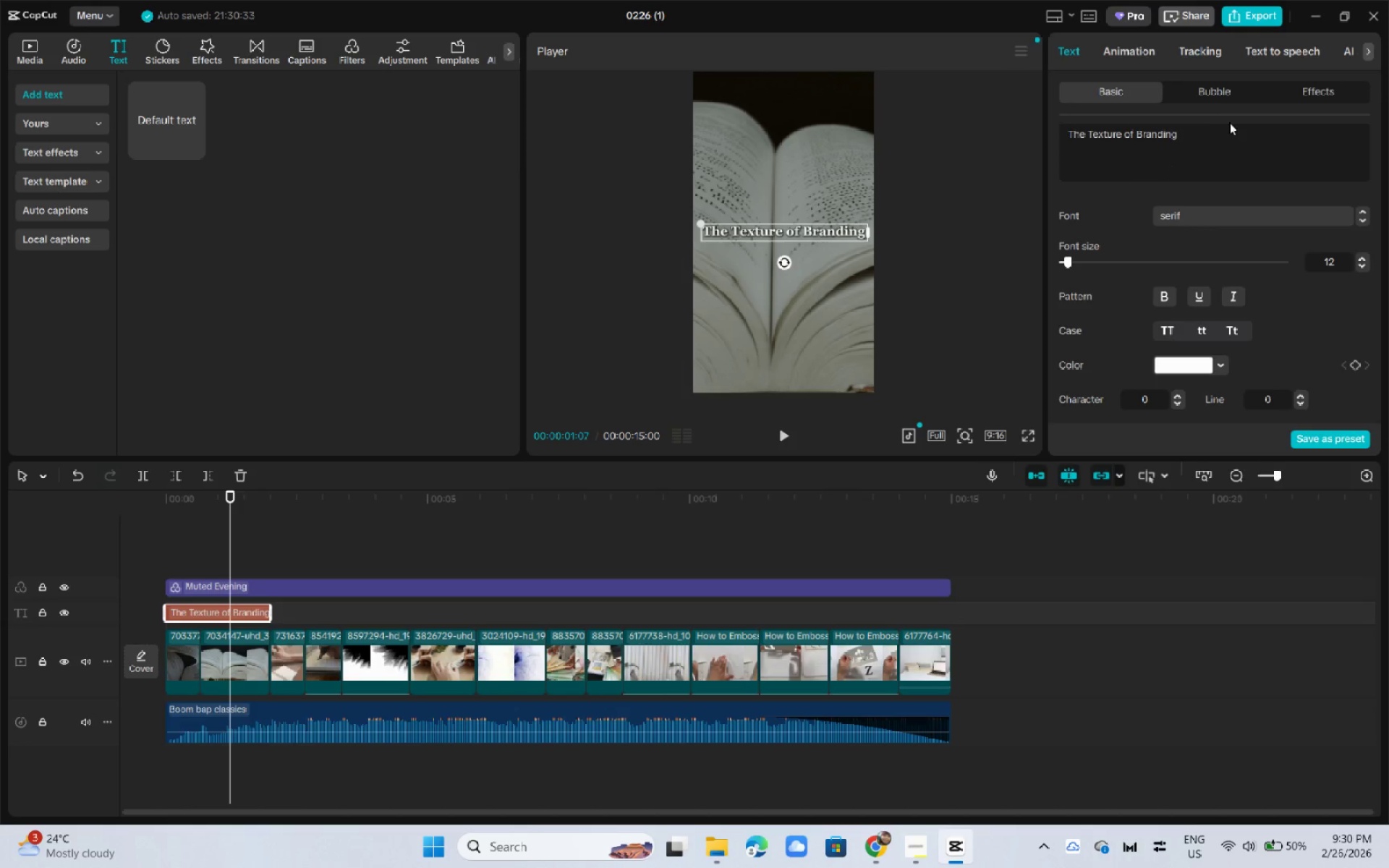 
left_click([1121, 61])
 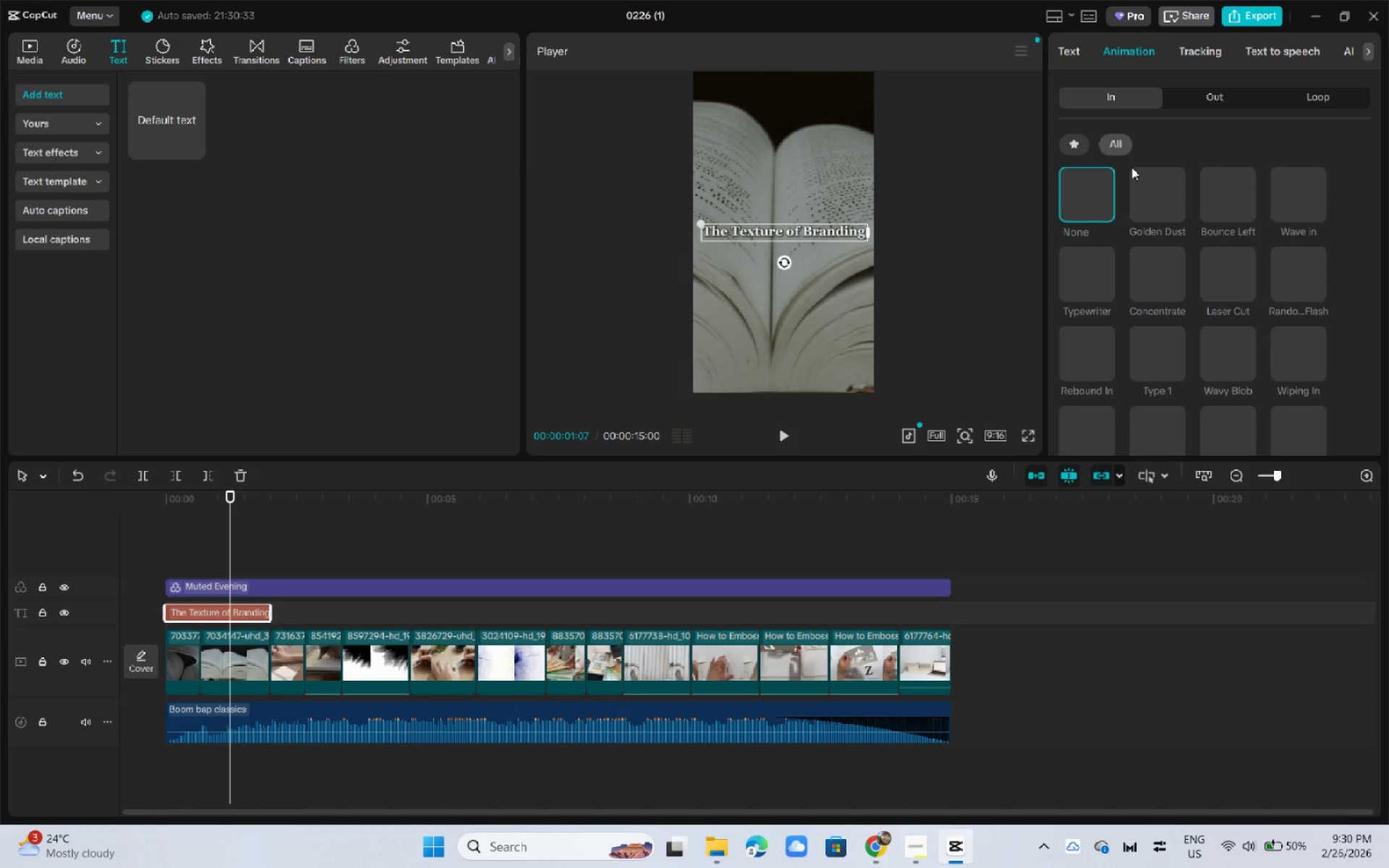 
left_click([1085, 146])
 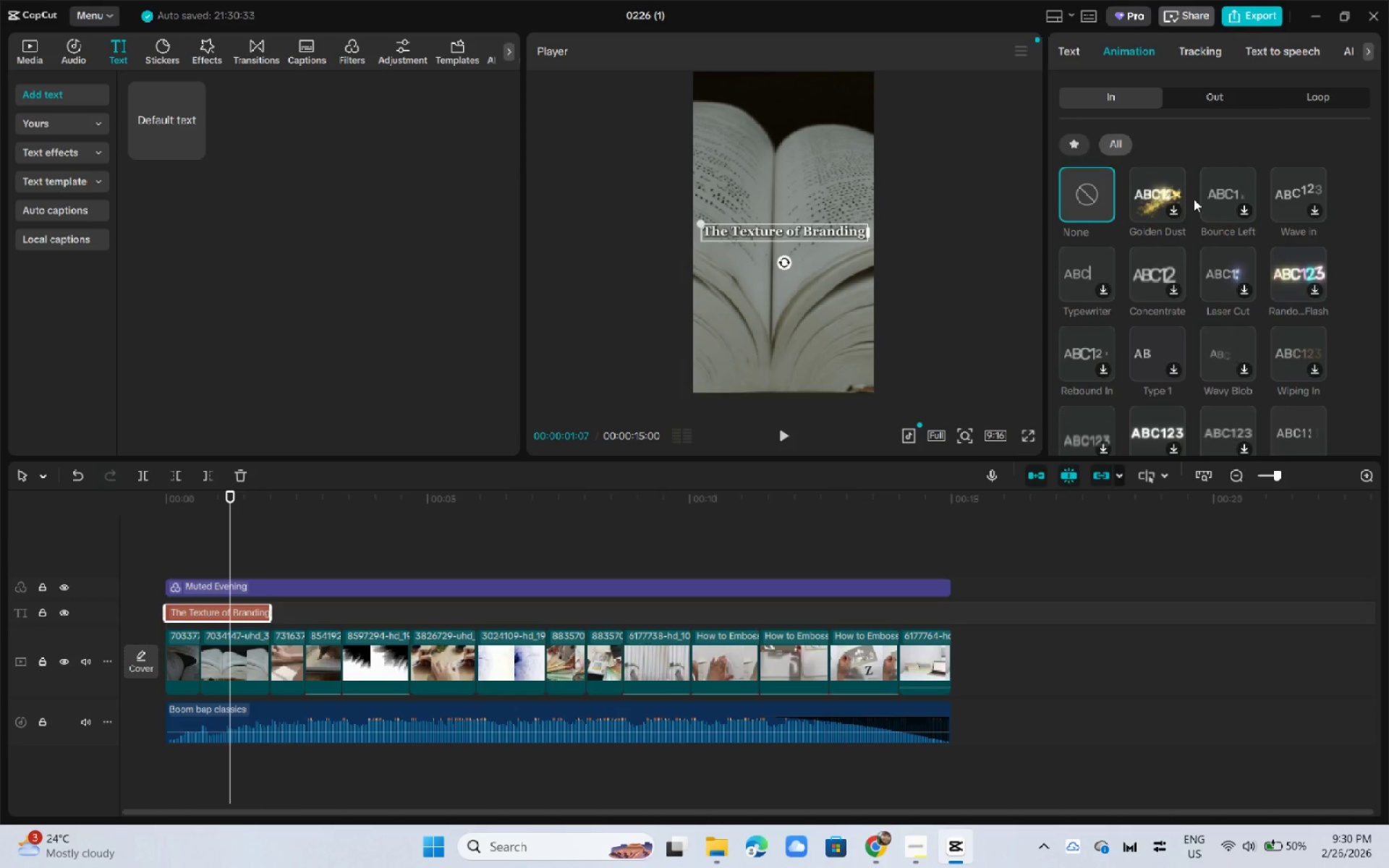 
wait(7.52)
 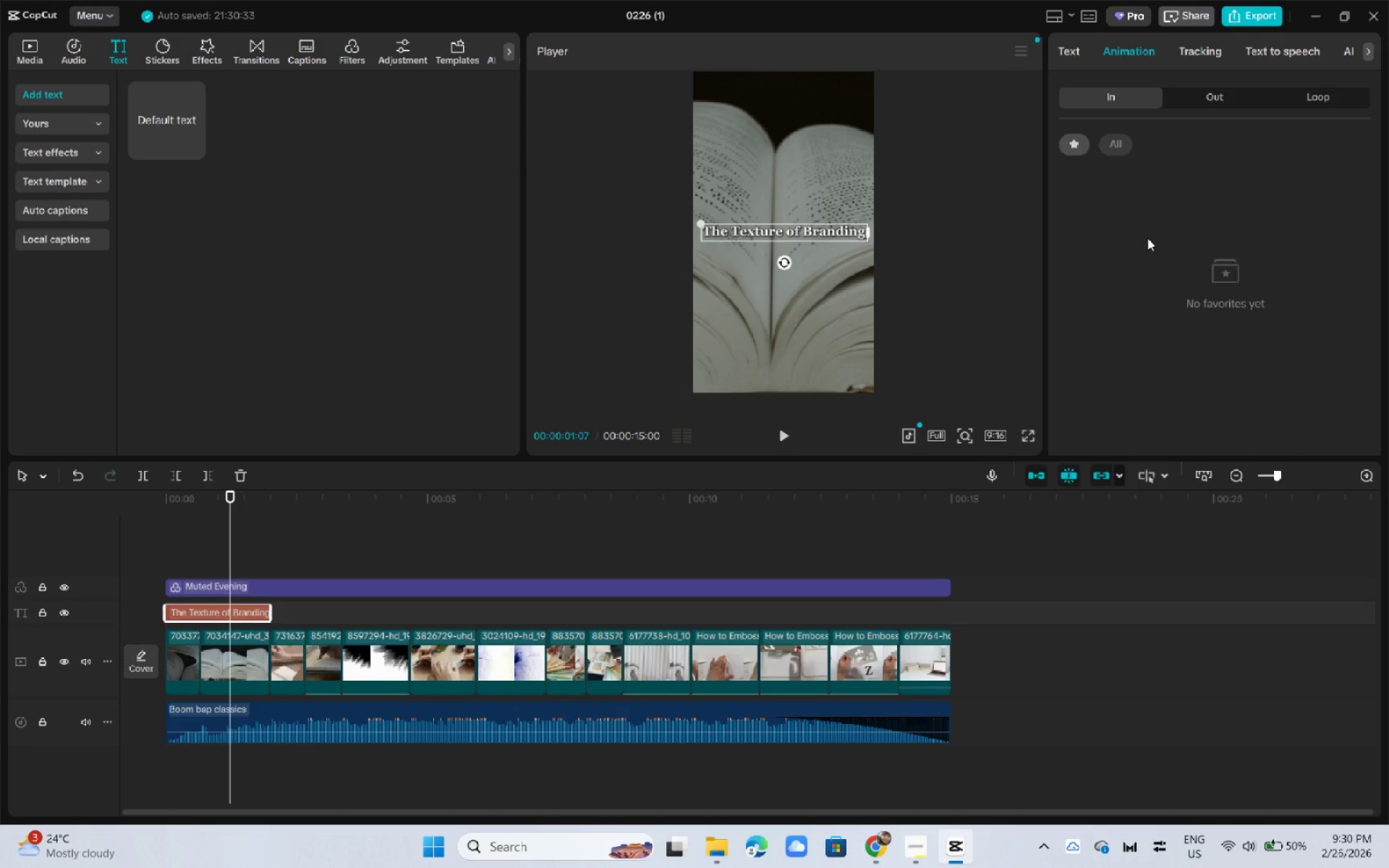 
left_click([1076, 146])
 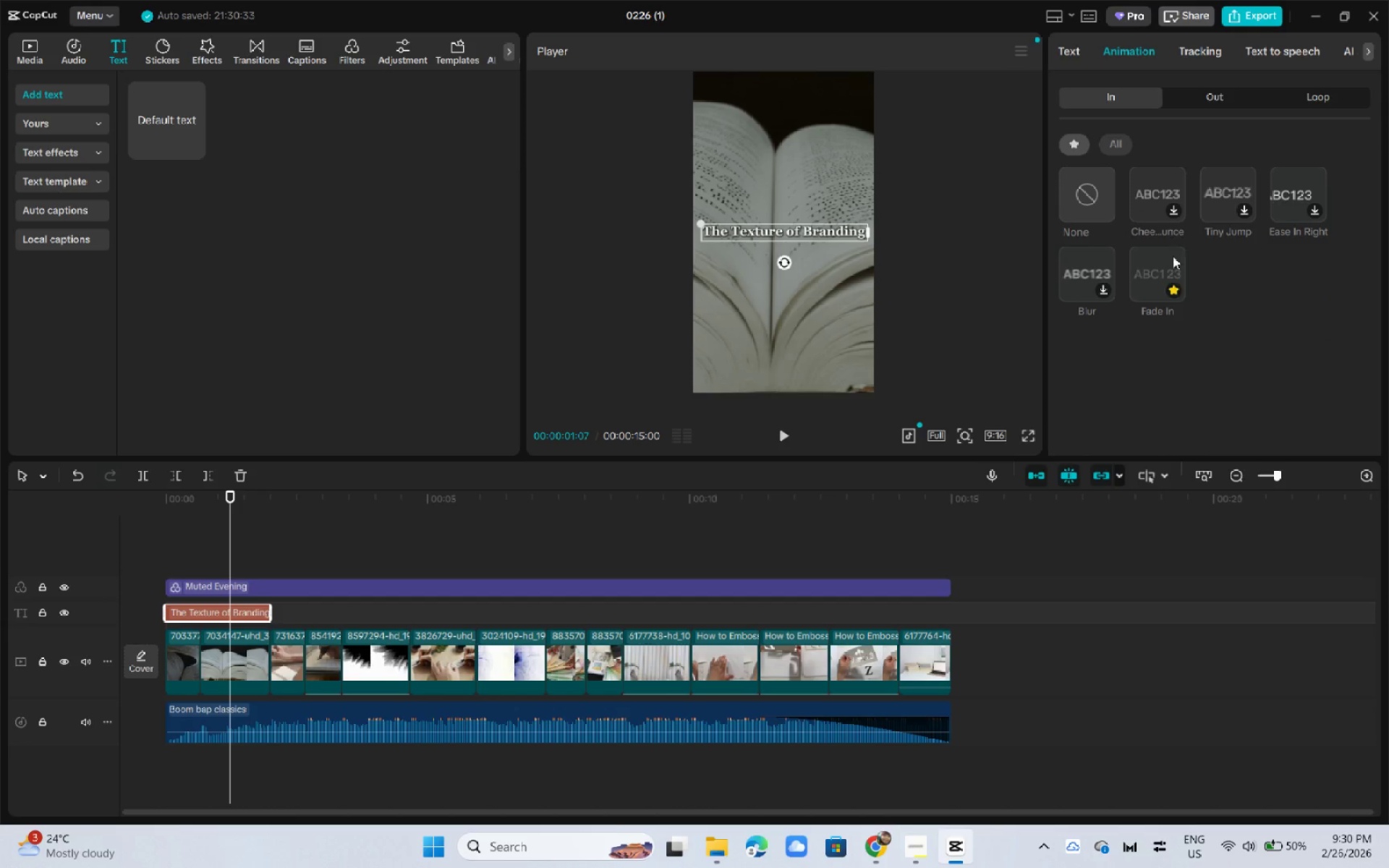 
left_click([1146, 265])
 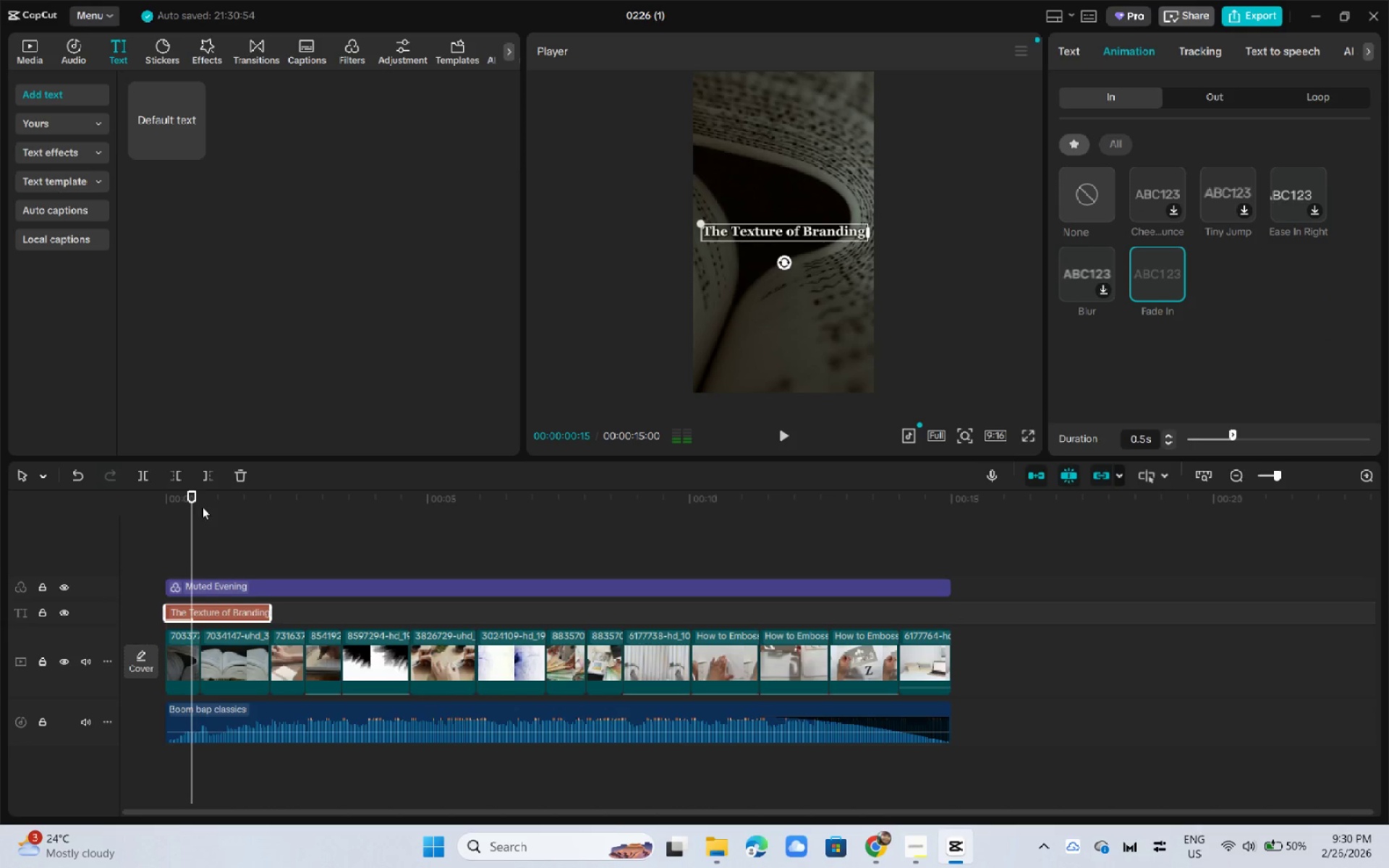 
left_click_drag(start_coordinate=[192, 506], to_coordinate=[103, 514])
 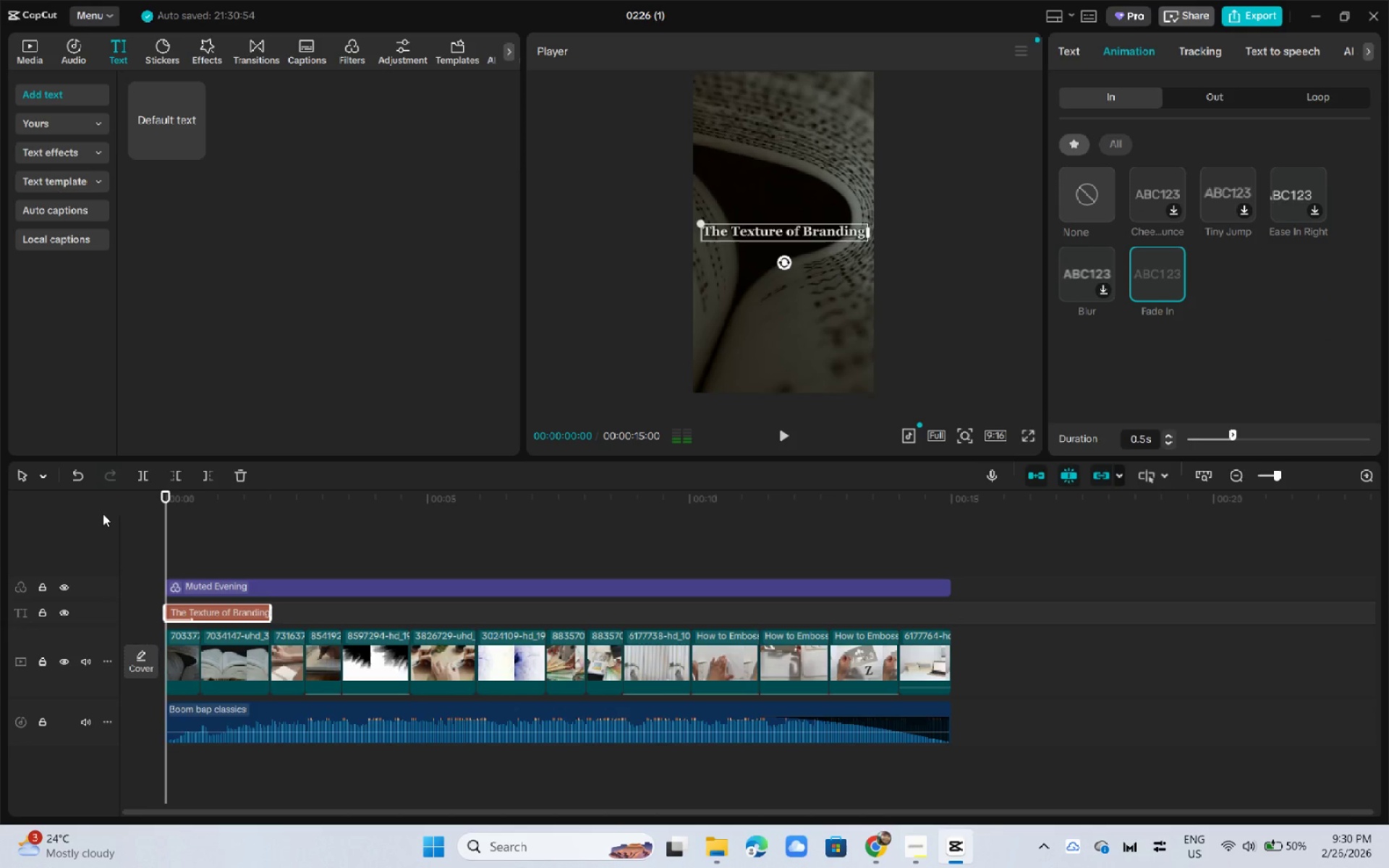 
key(Space)
 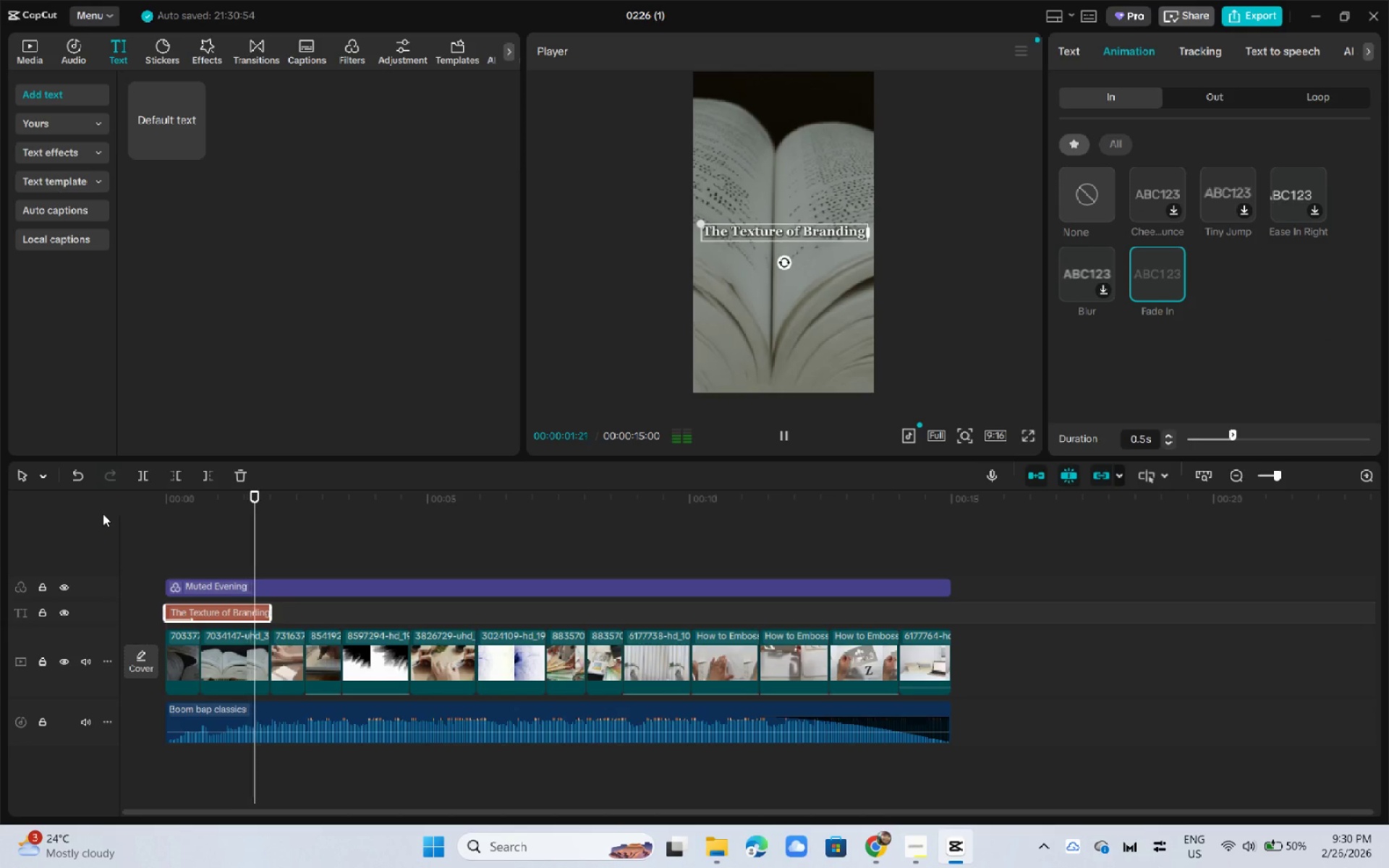 
left_click_drag(start_coordinate=[171, 501], to_coordinate=[135, 503])
 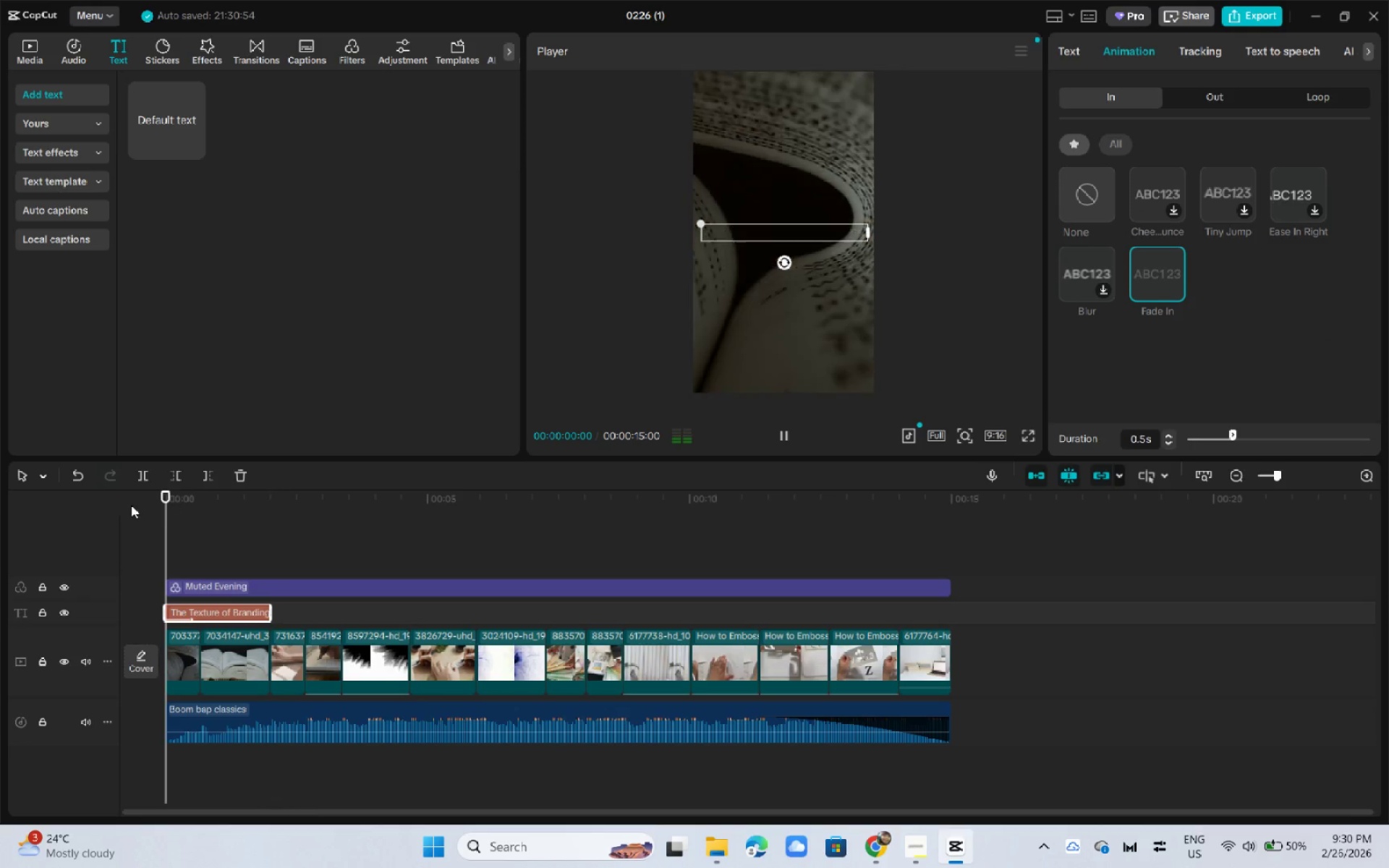 
key(Space)
 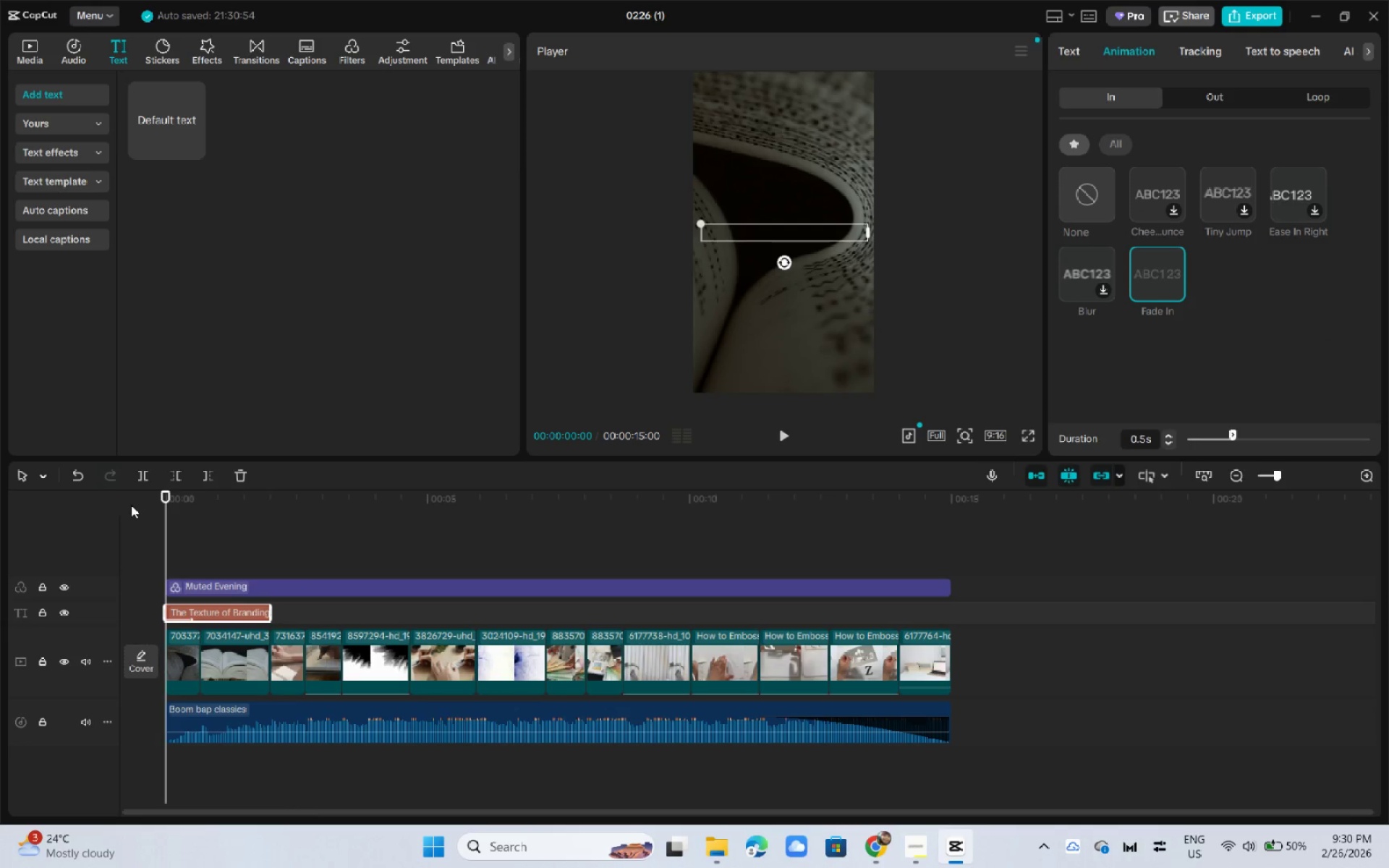 
key(Space)
 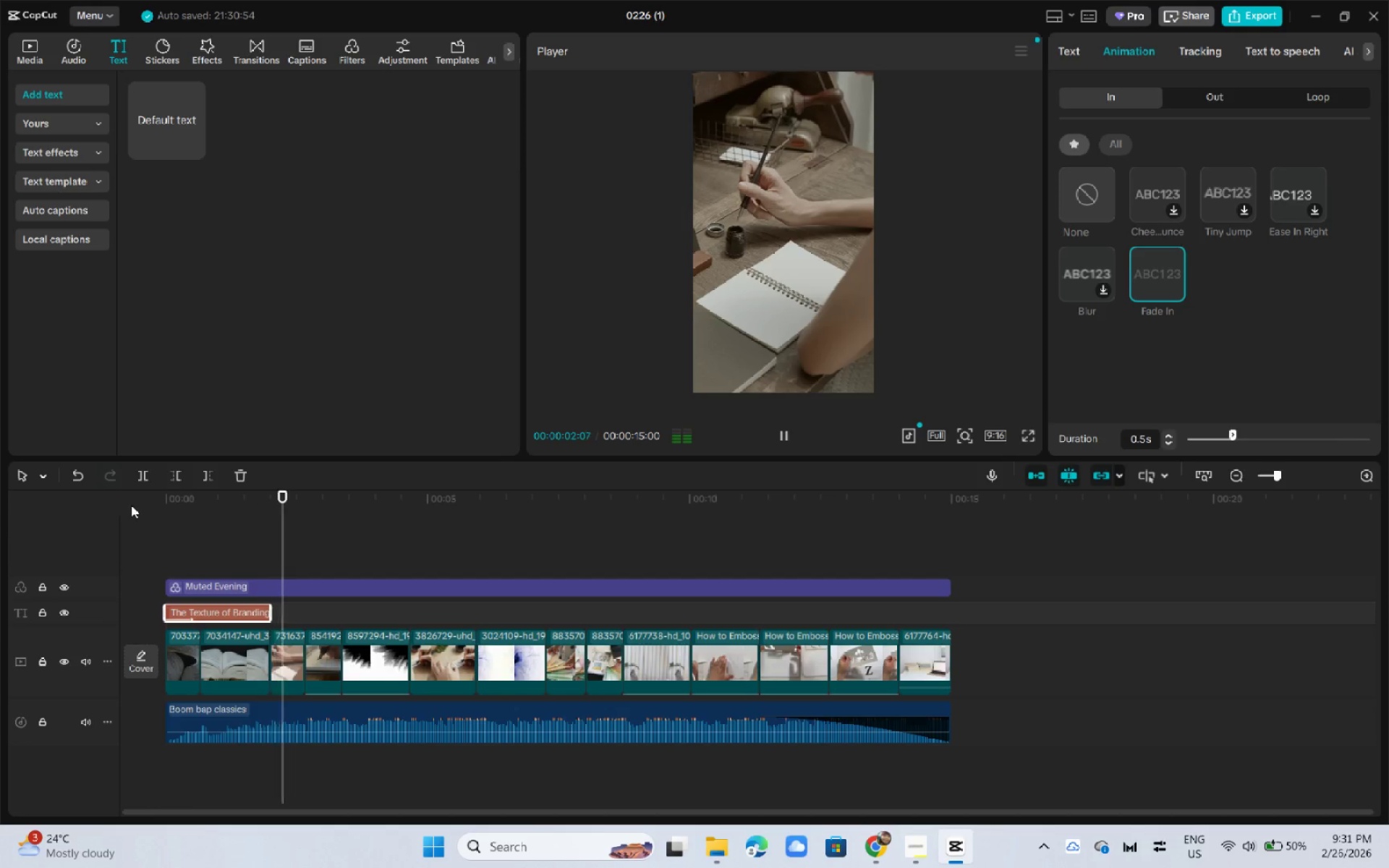 
key(Space)
 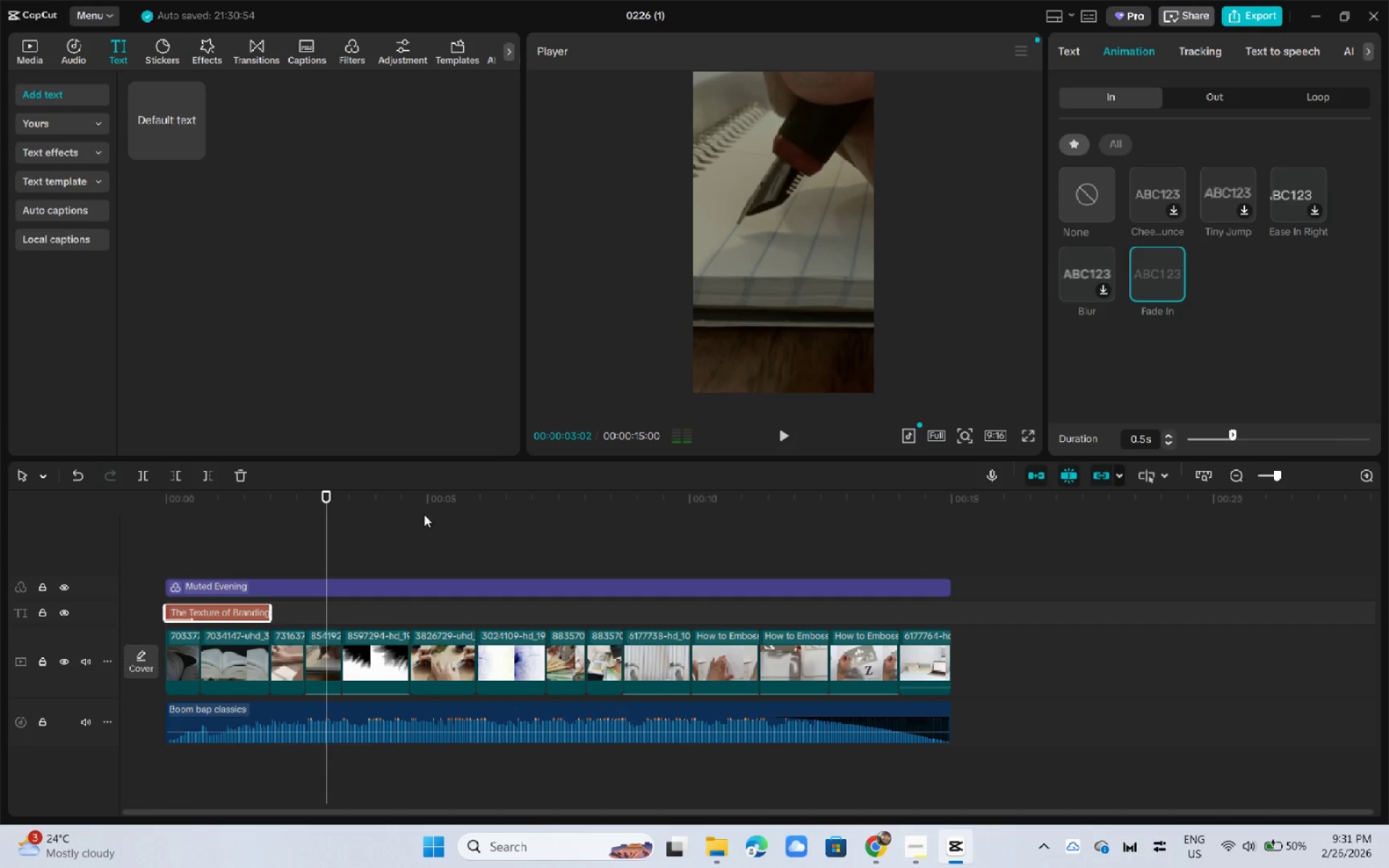 
key(Alt+AltLeft)
 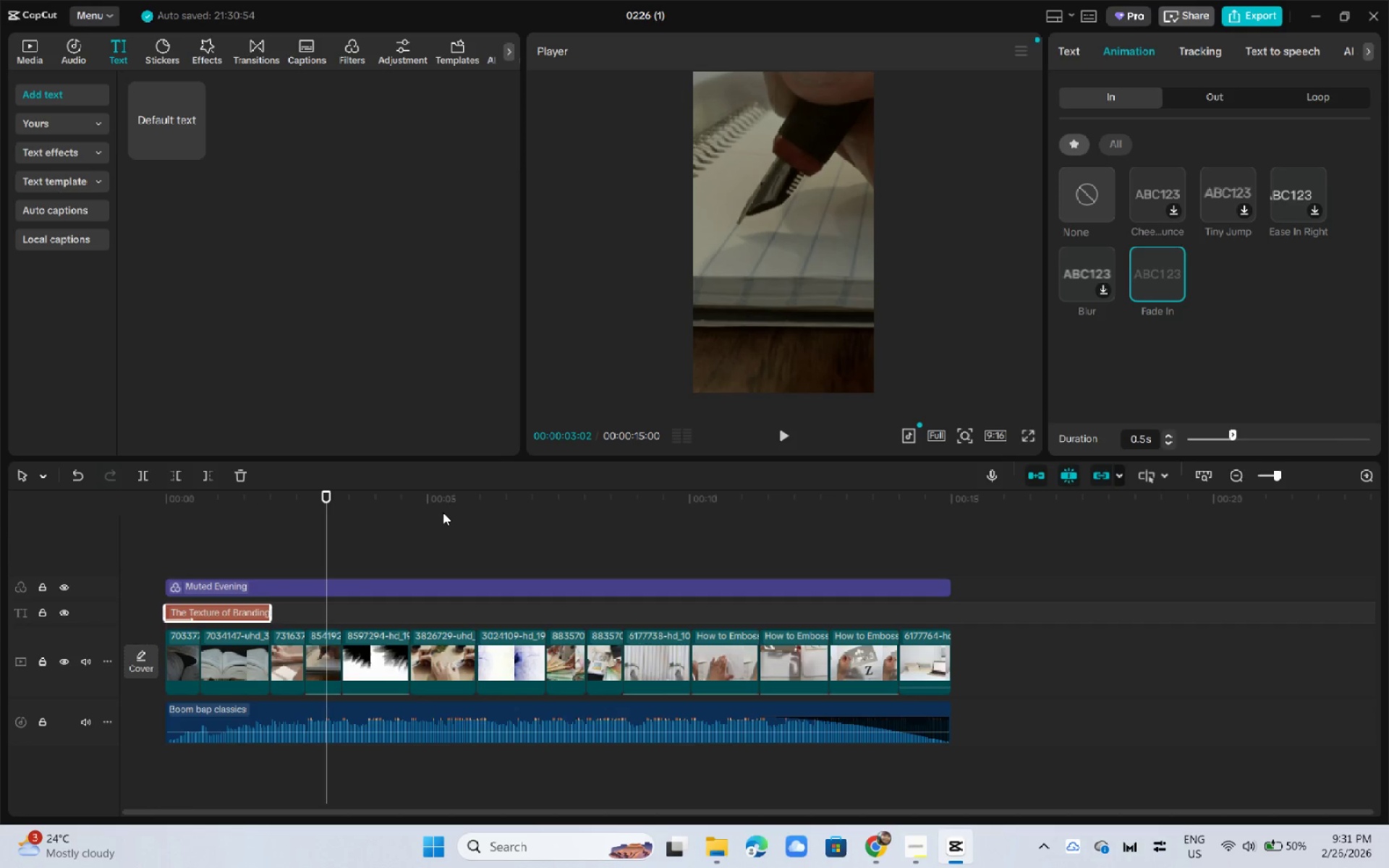 
key(Alt+AltLeft)
 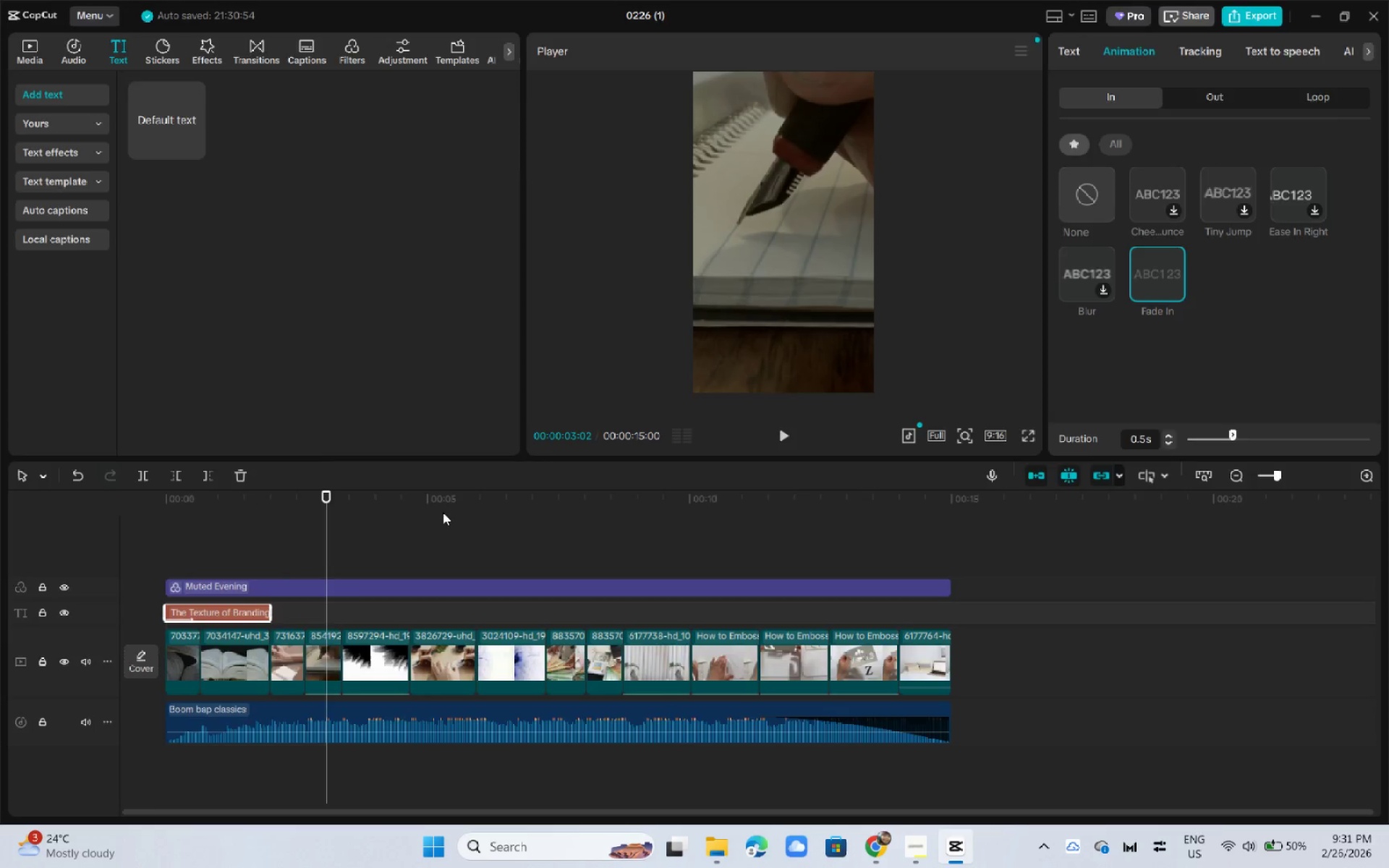 
key(Alt+Tab)